 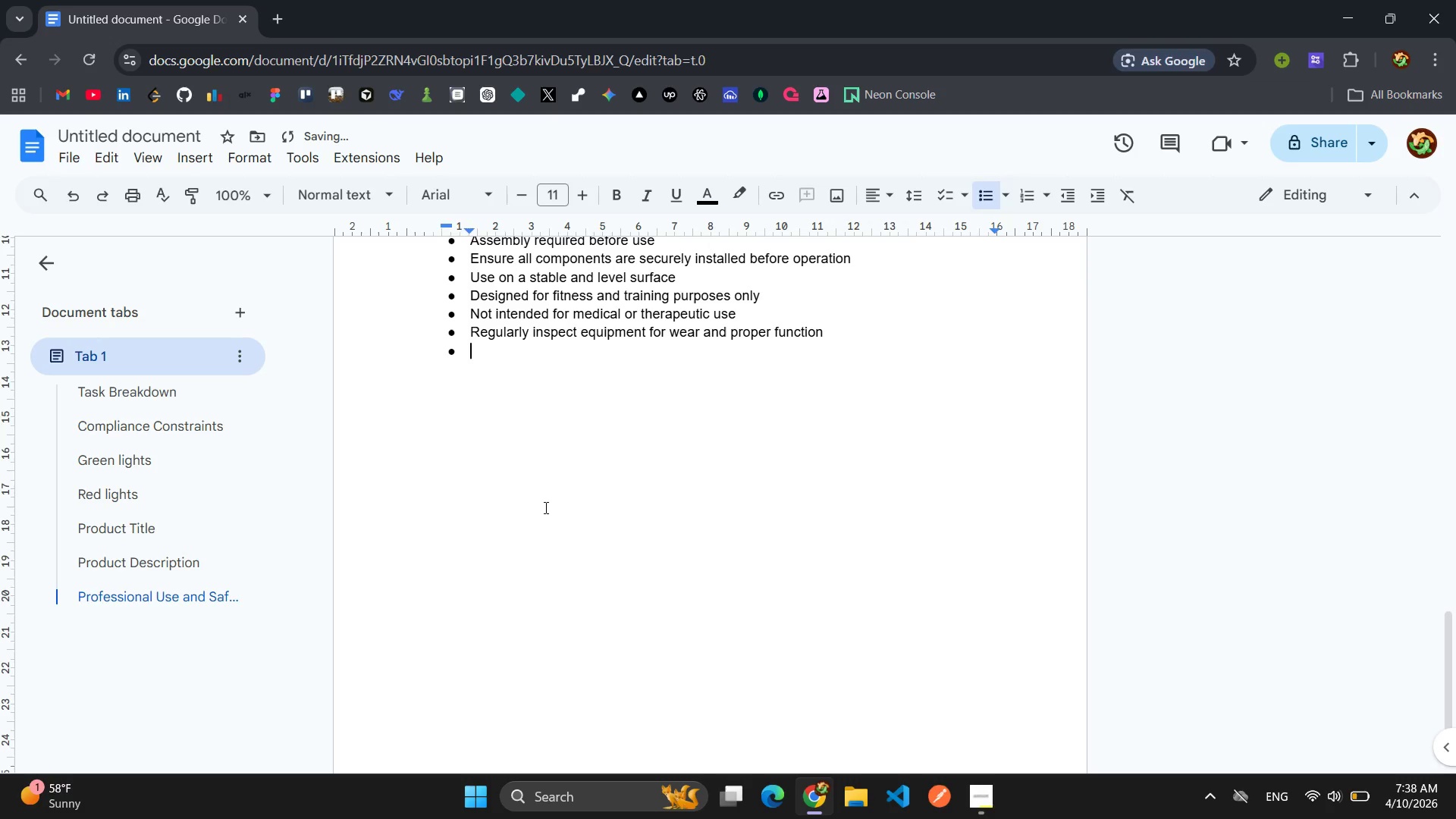 
key(Enter)
 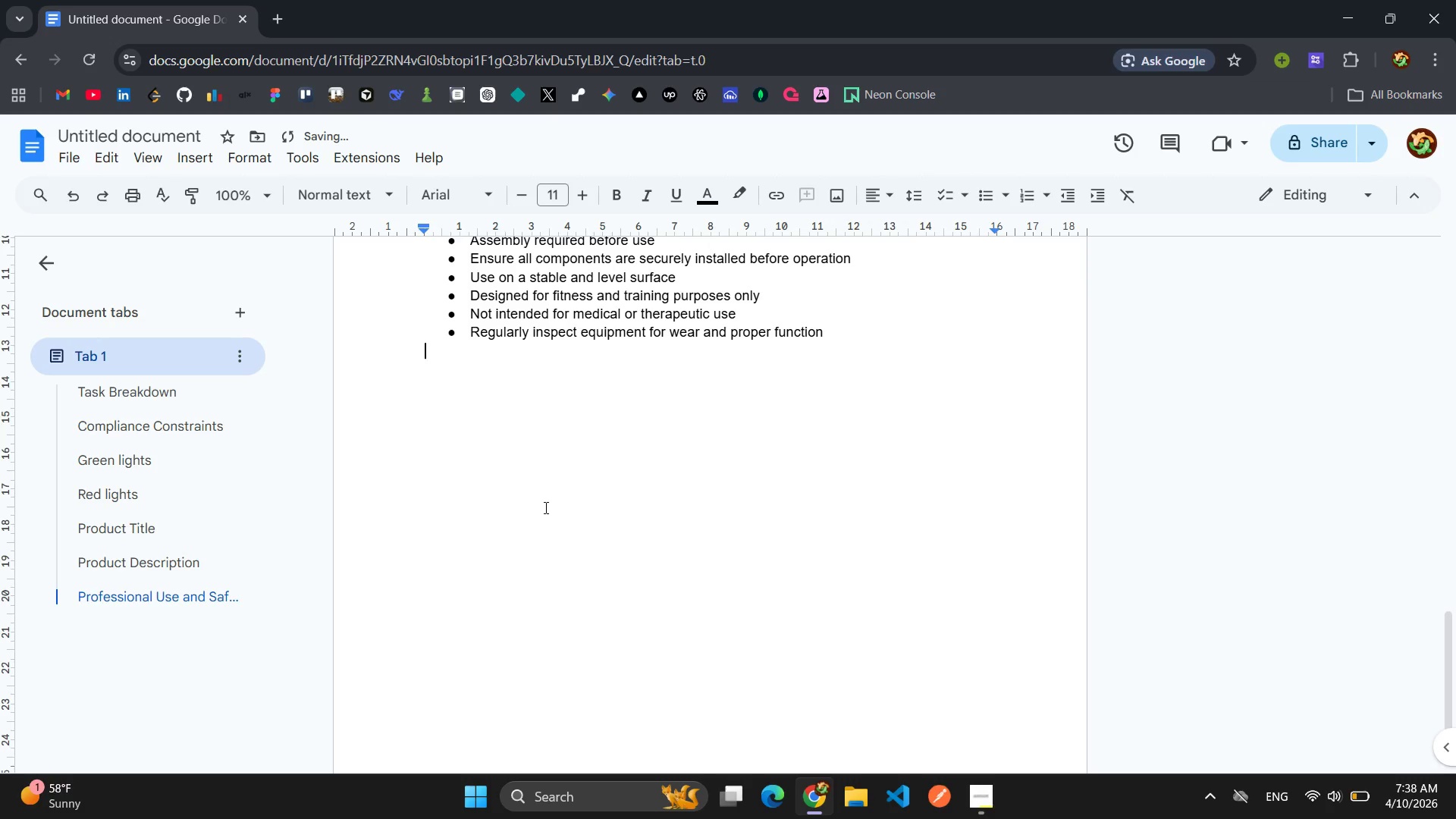 
key(Enter)
 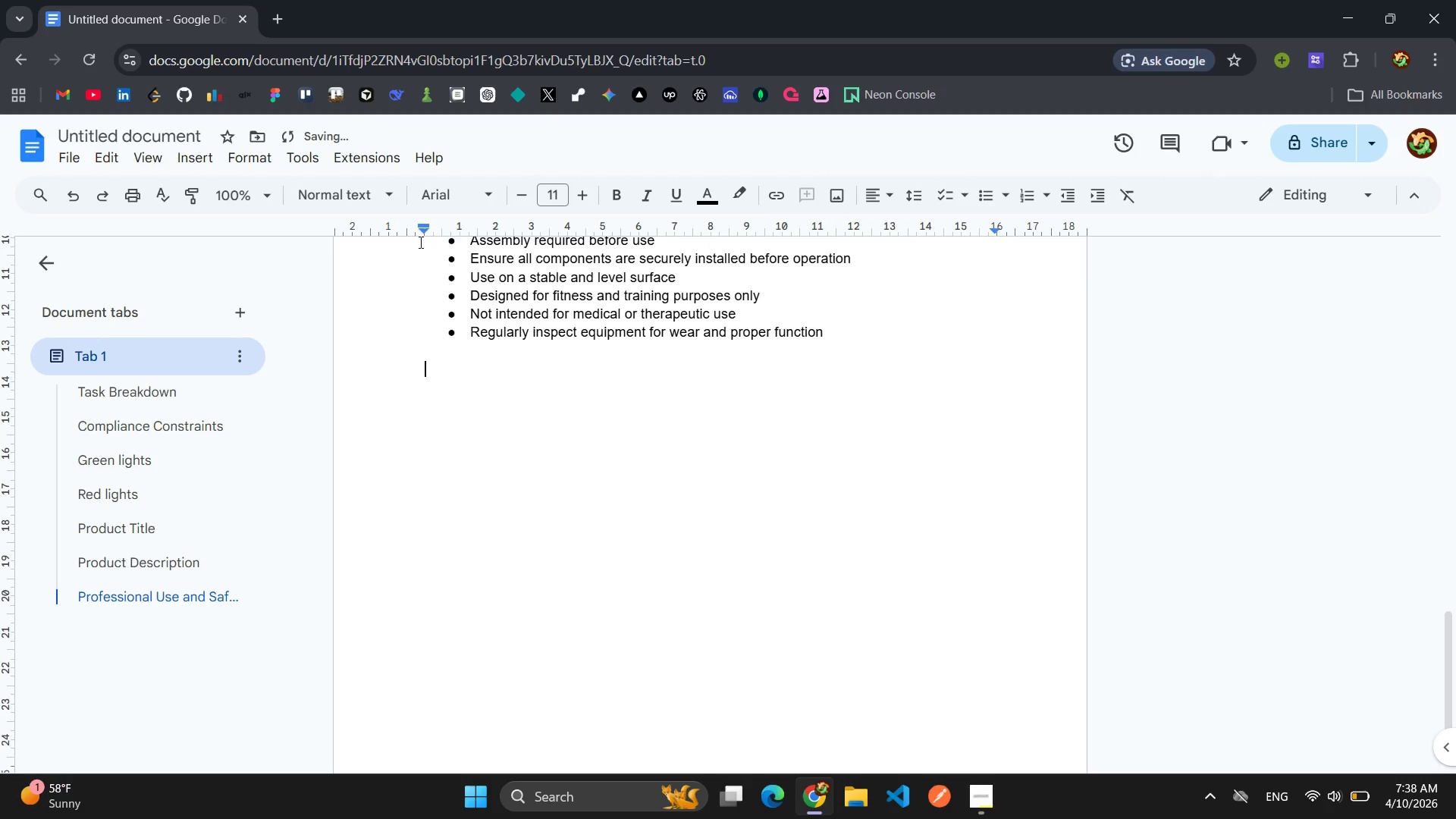 
left_click([384, 198])
 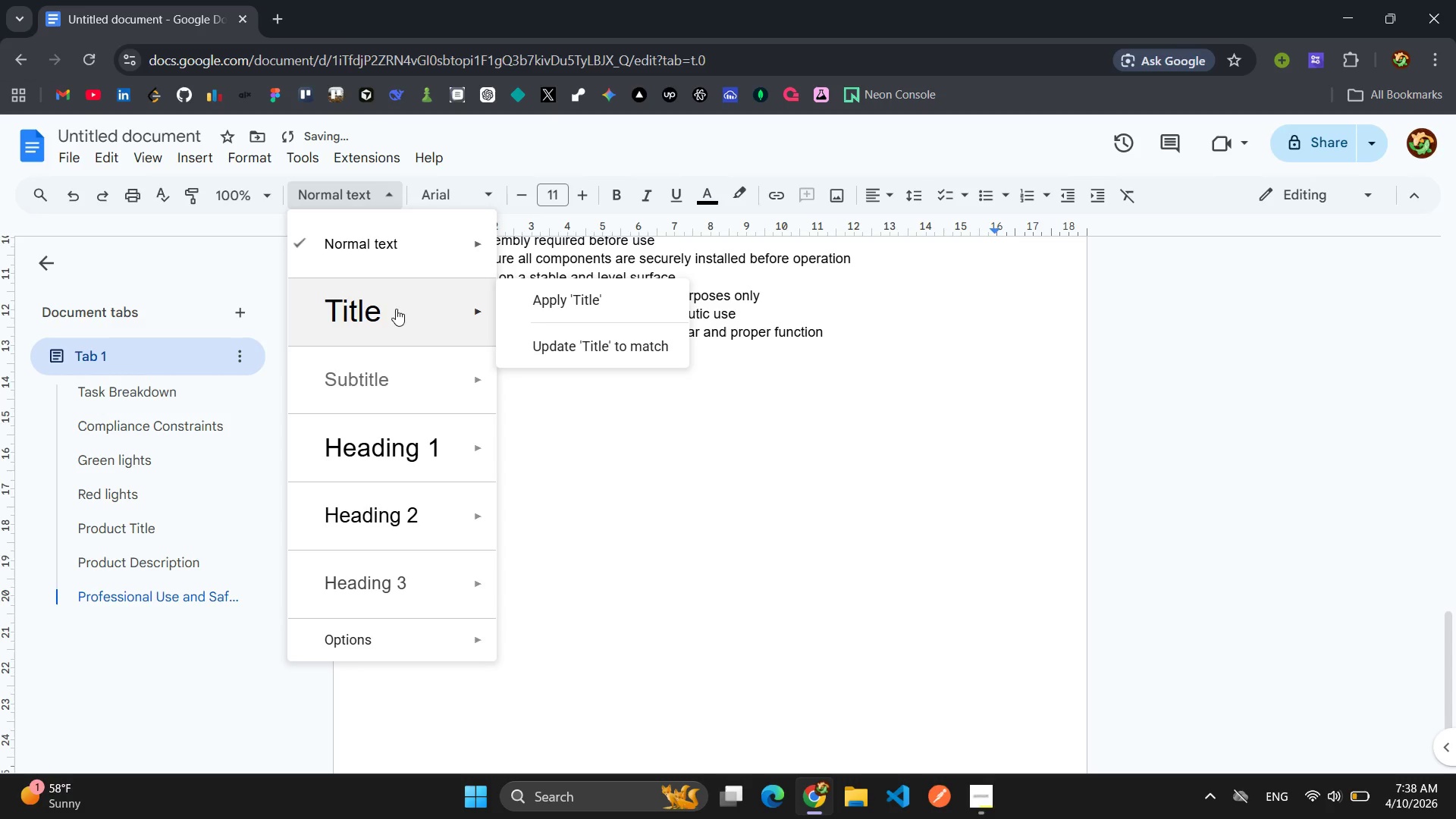 
left_click([395, 315])
 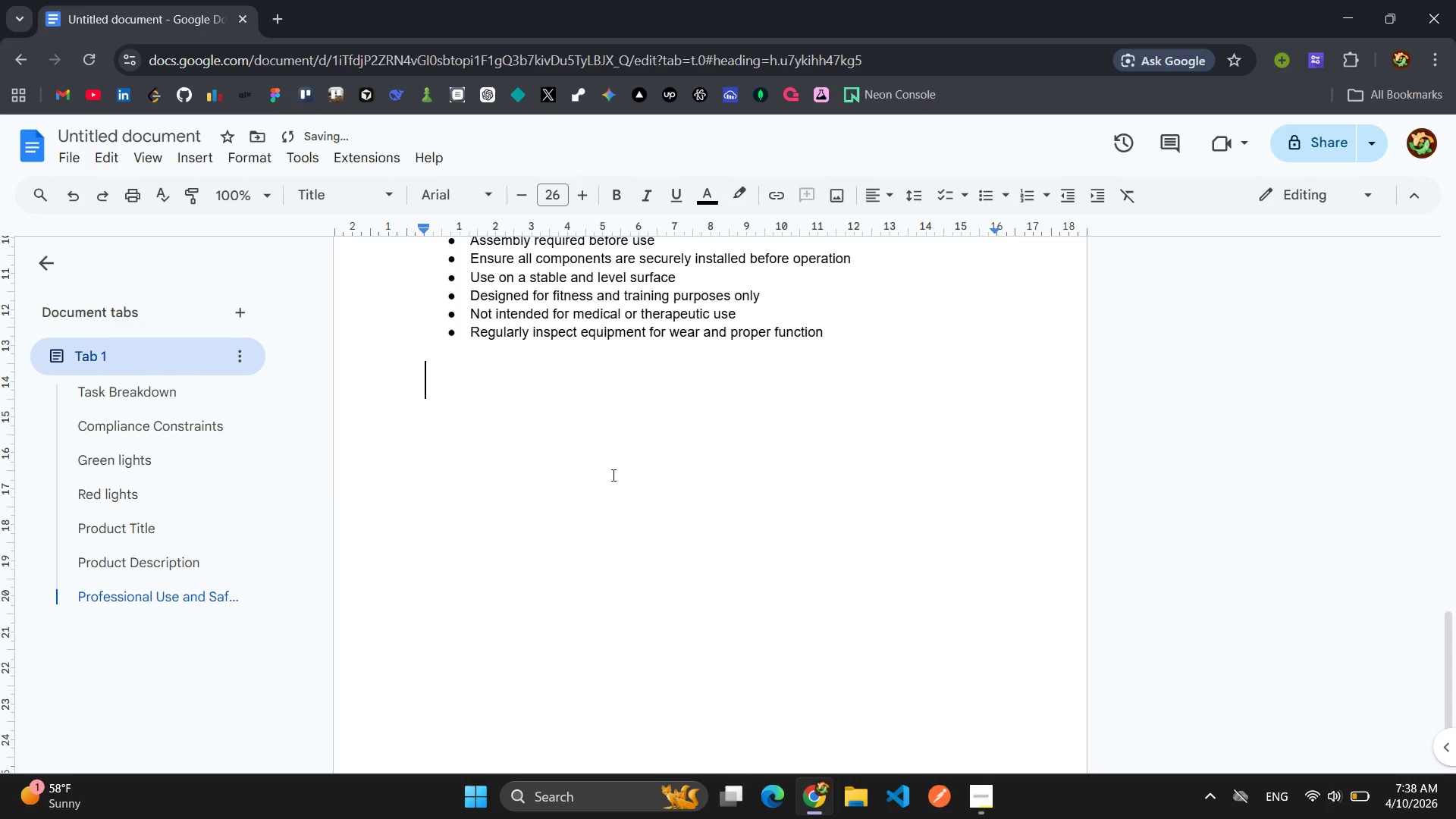 
type(item Speficics)
key(Backspace)
key(Backspace)
key(Backspace)
type(s)
 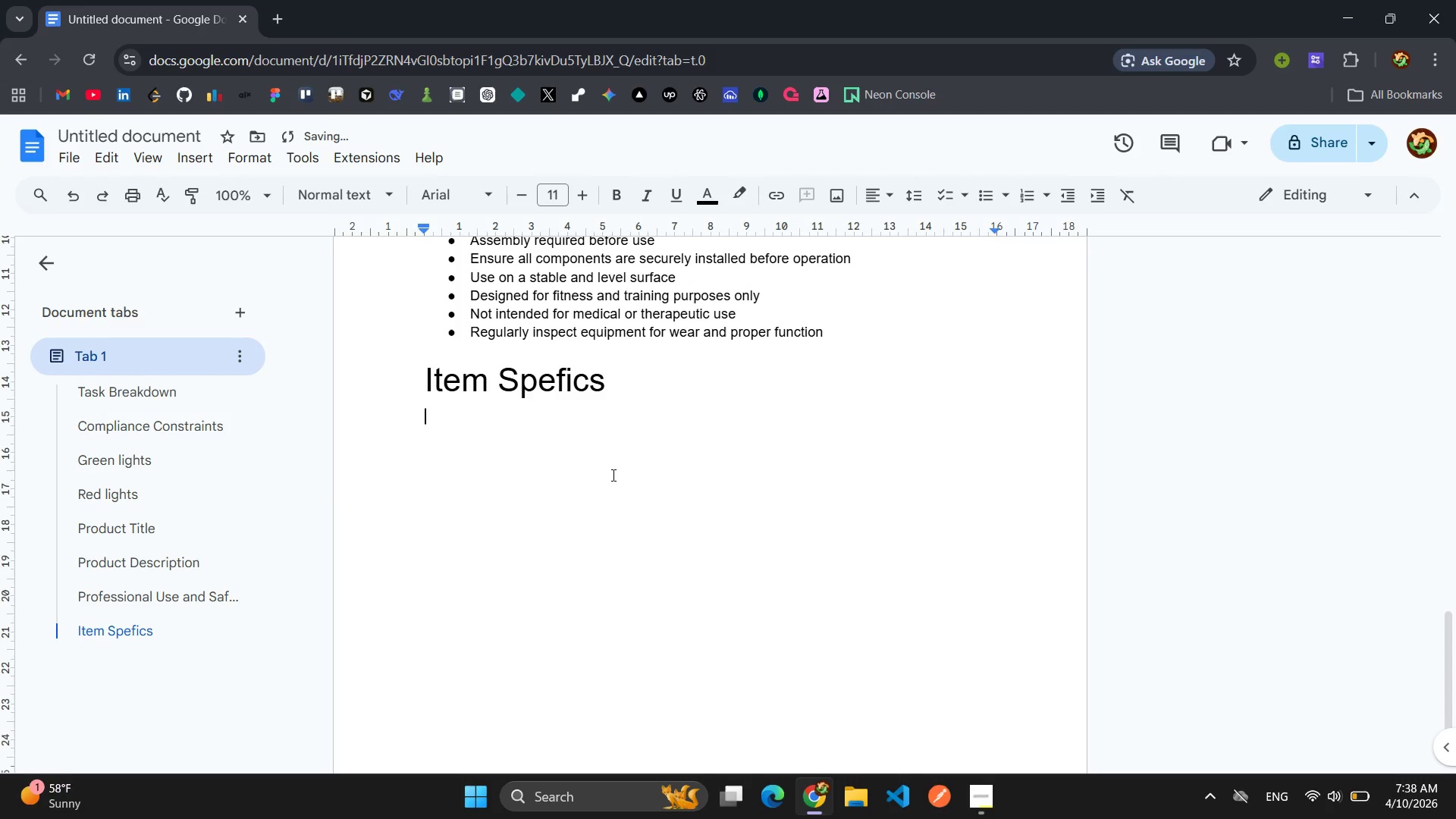 
 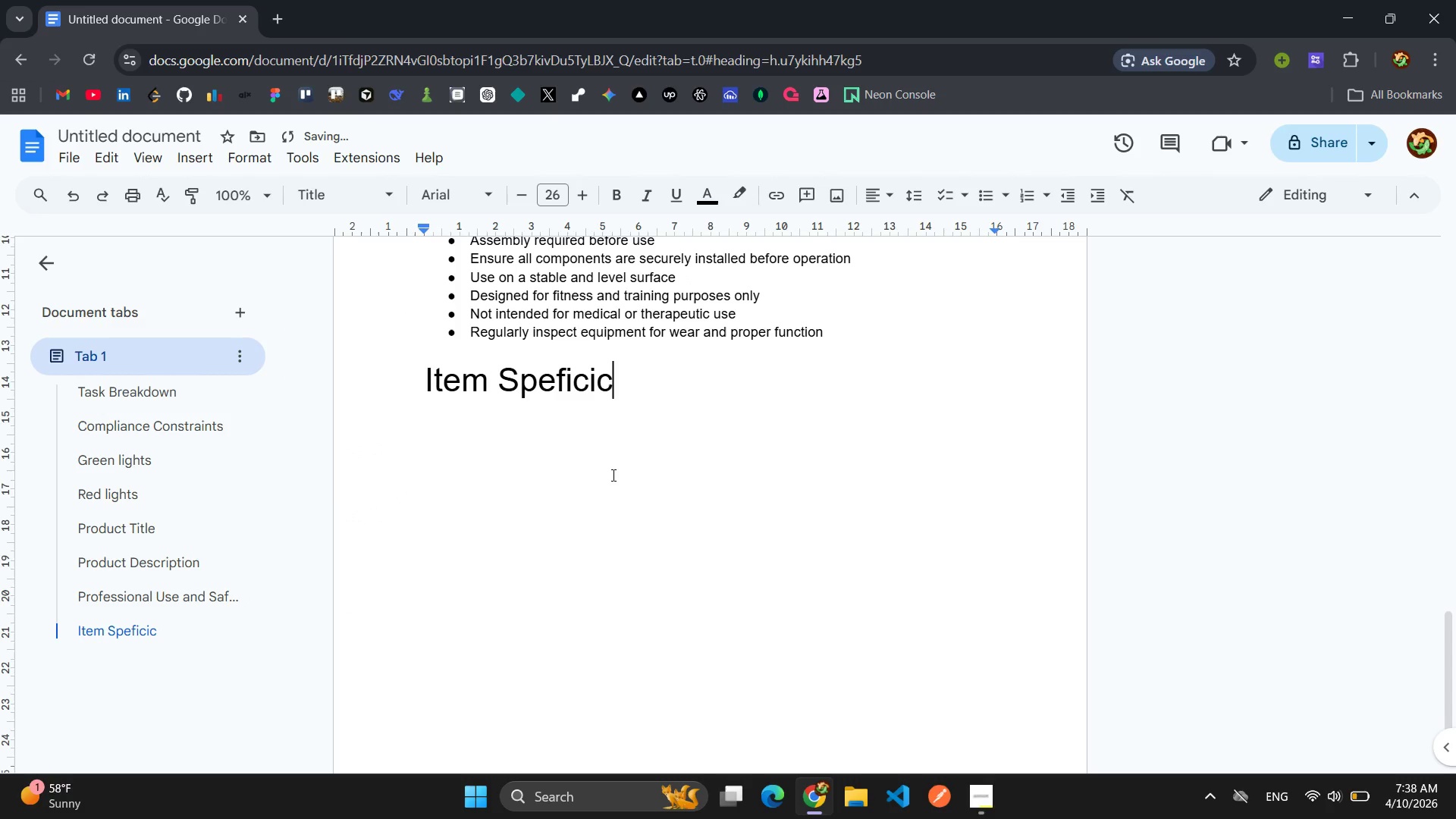 
key(Enter)
 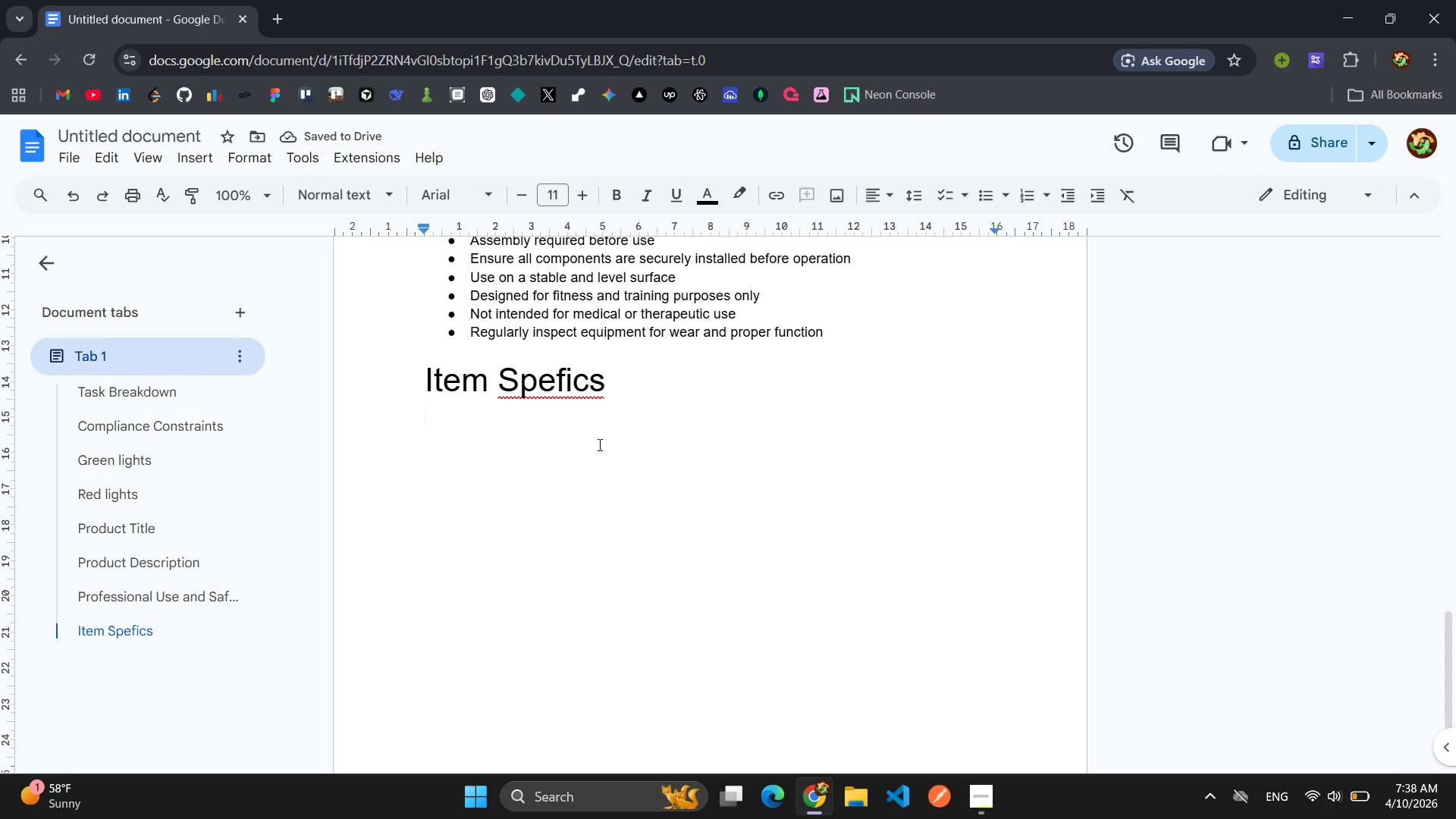 
left_click([560, 388])
 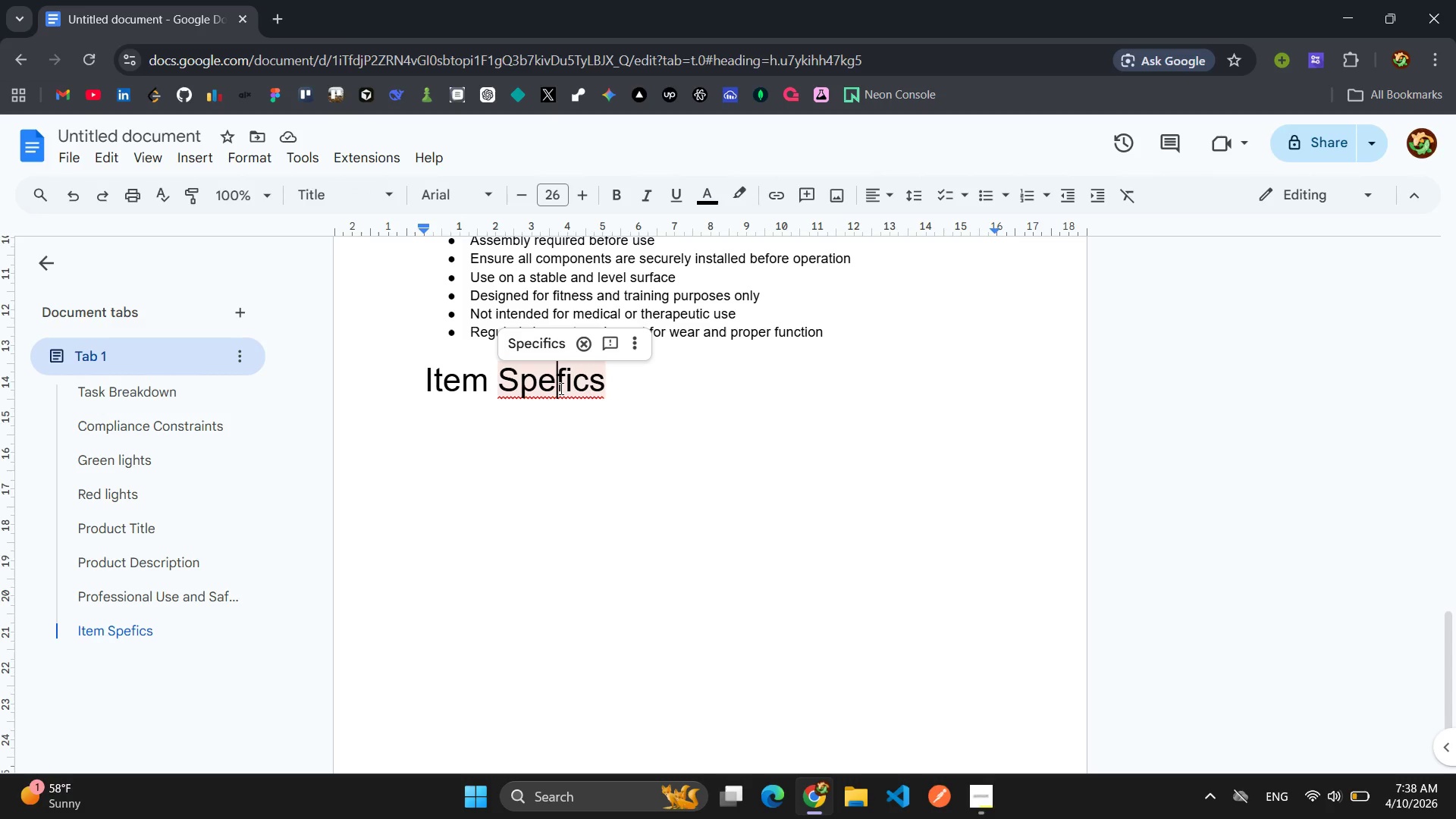 
type(ci)
 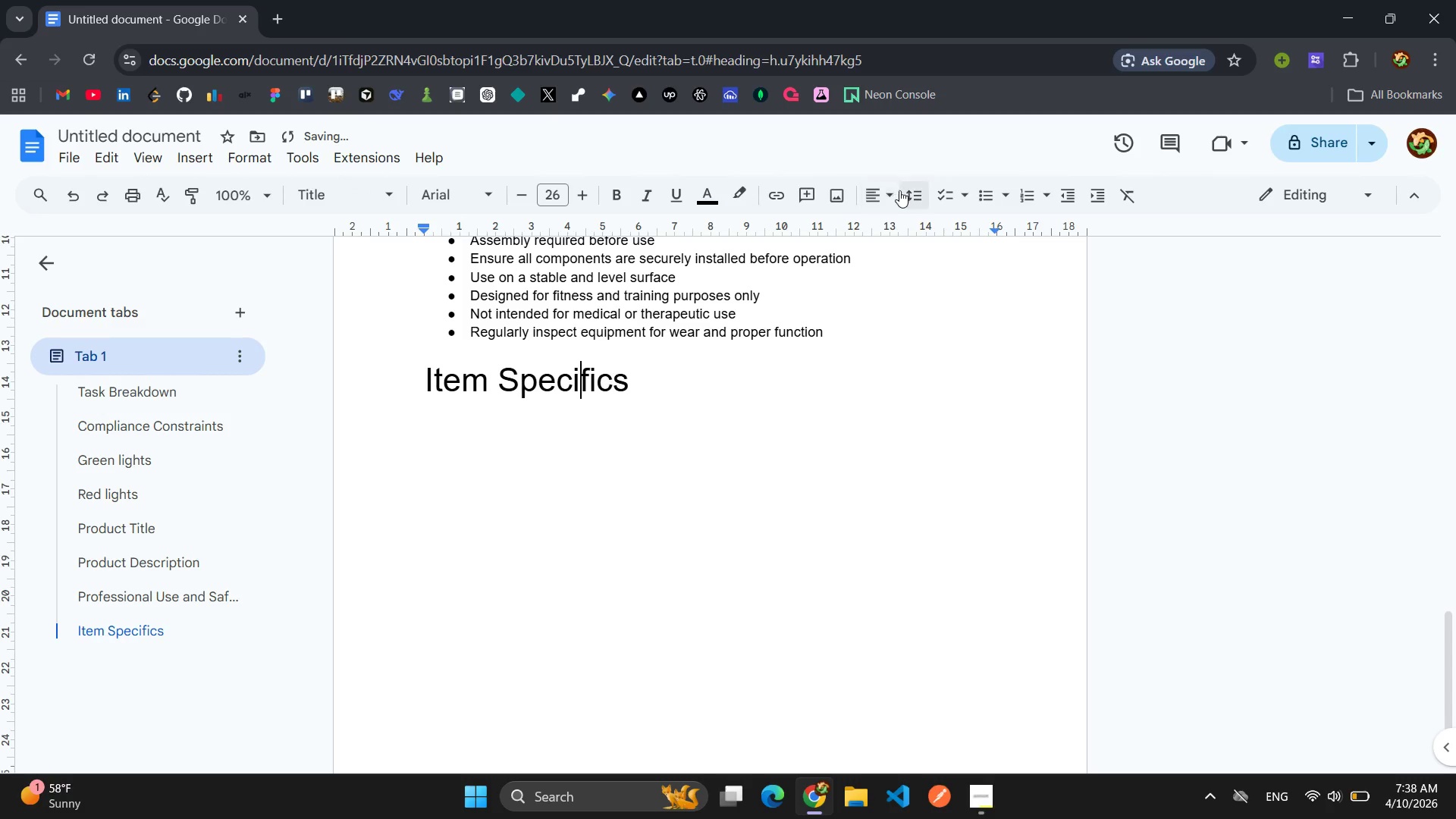 
left_click([463, 438])
 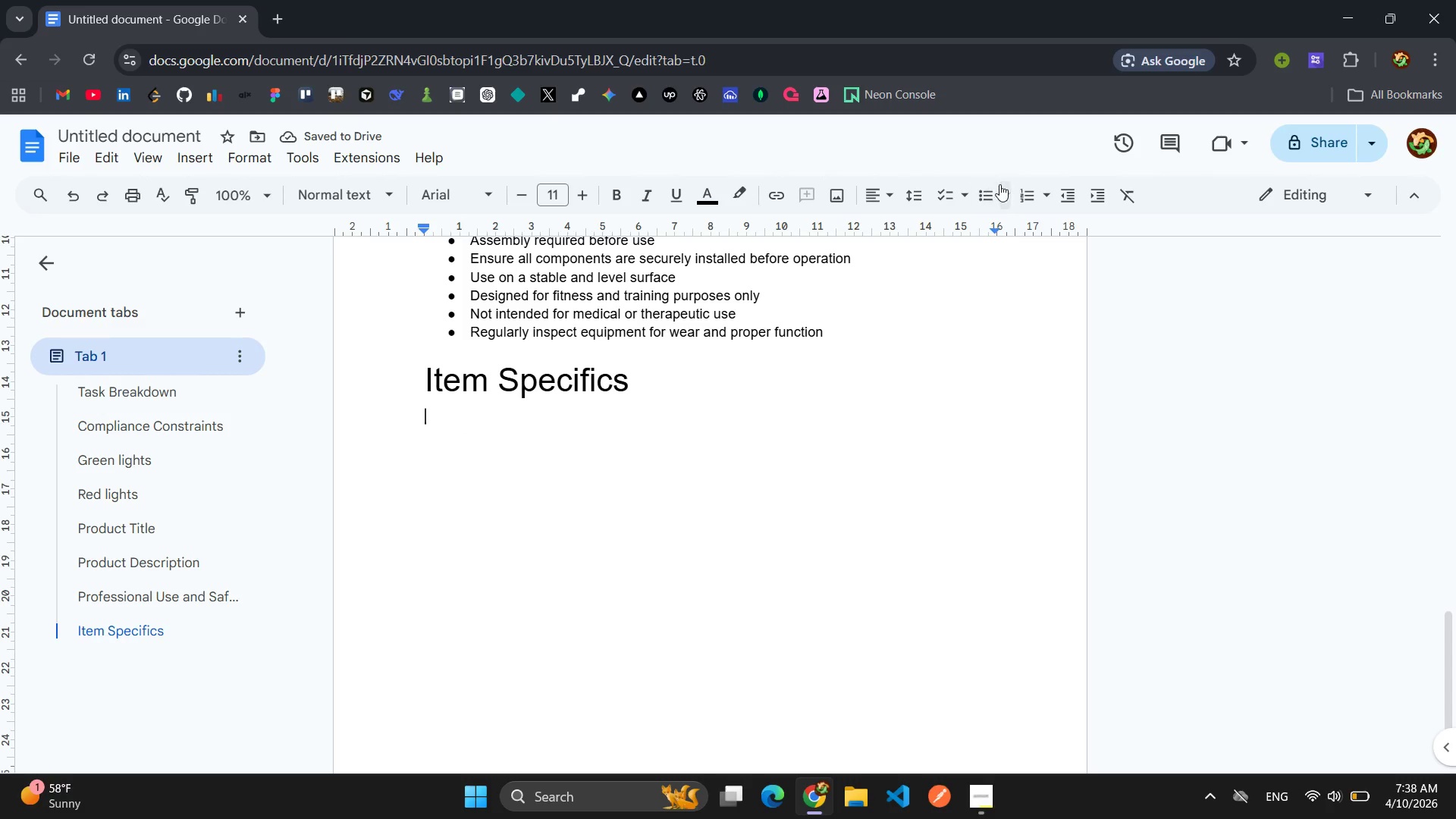 
left_click([987, 196])
 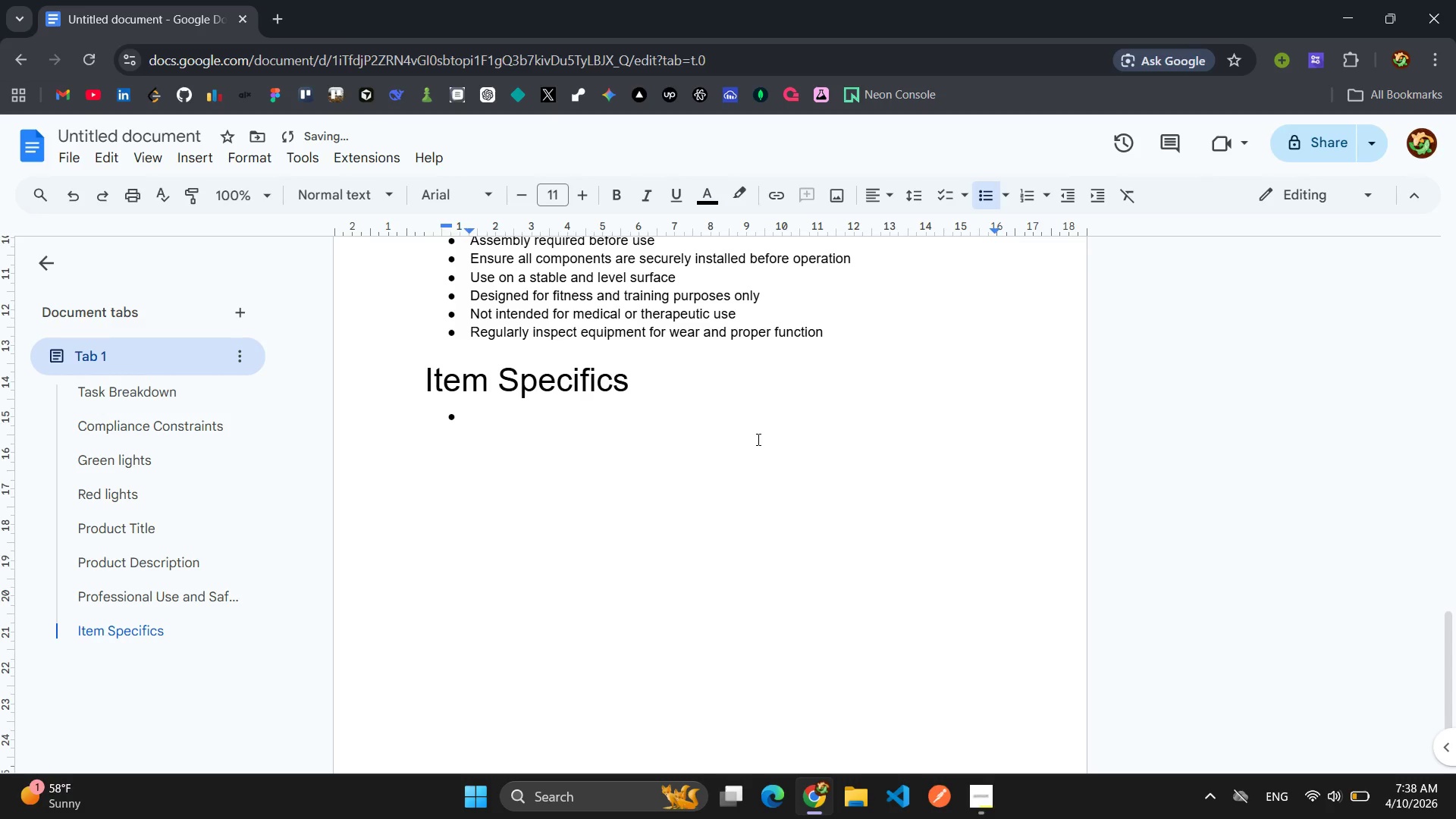 
type(Bara)
key(Backspace)
key(Backspace)
key(Backspace)
type(rand: Lotus Spine)
 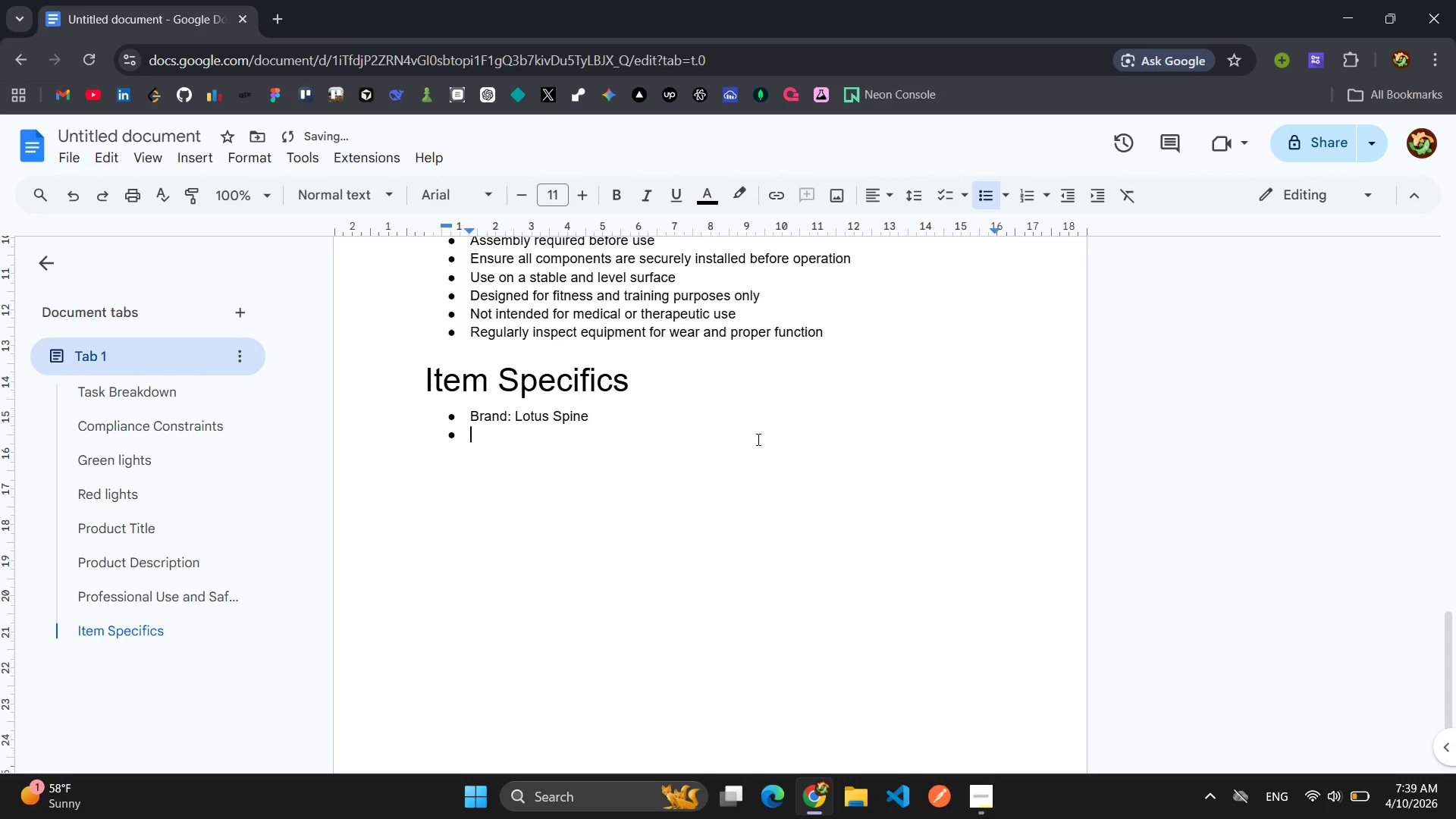 
 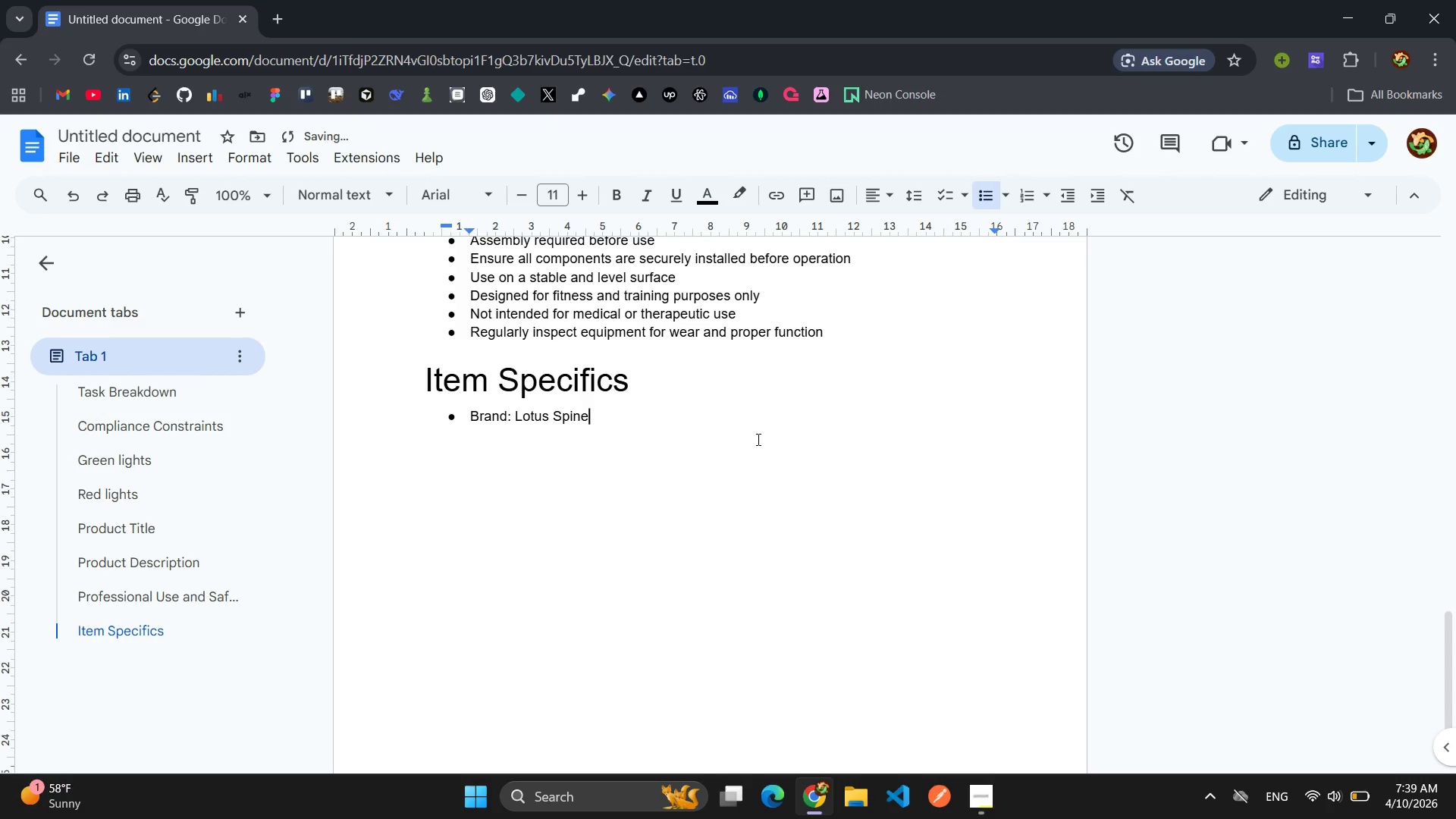 
key(Enter)
 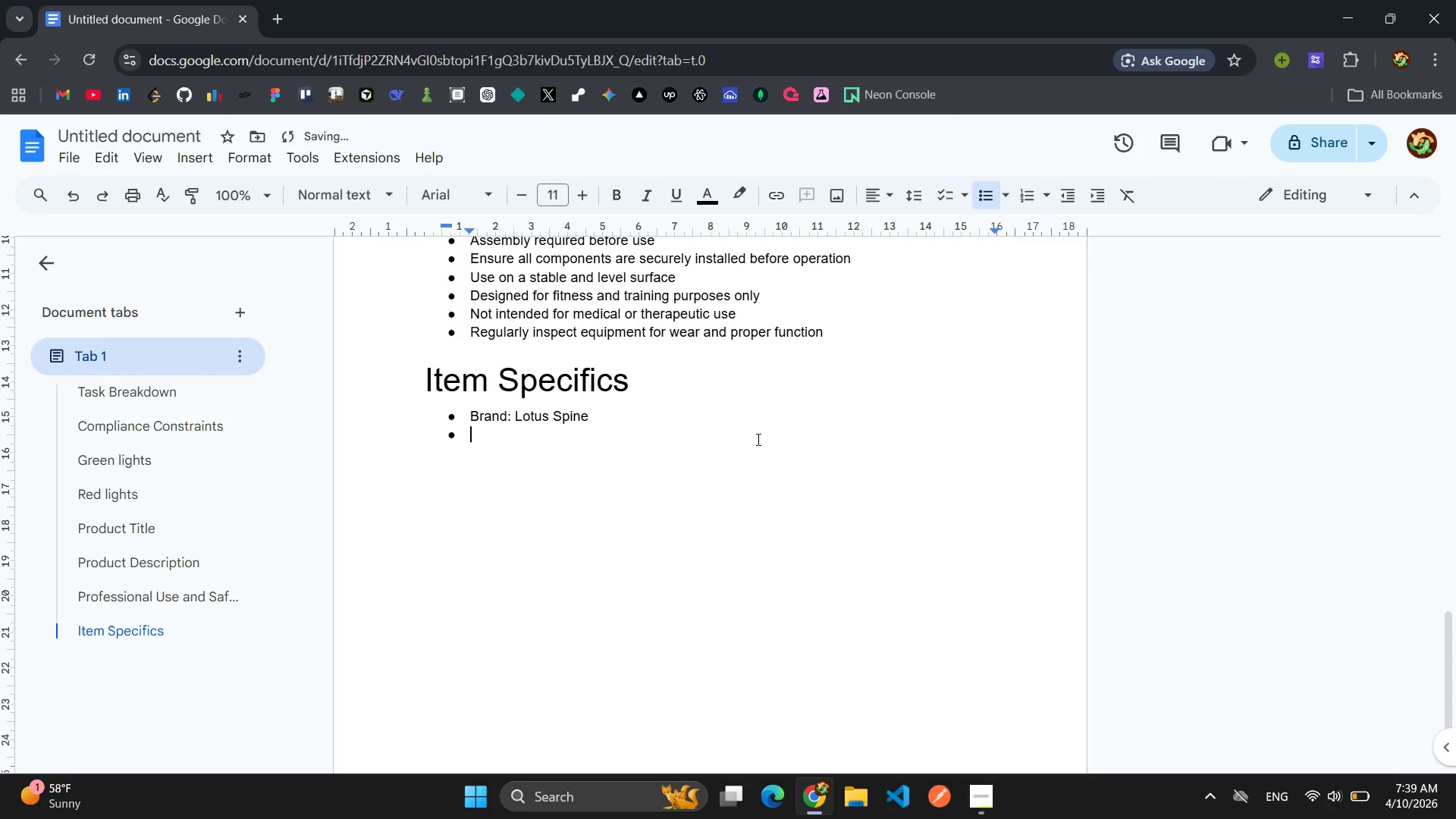 
type(Model: )
 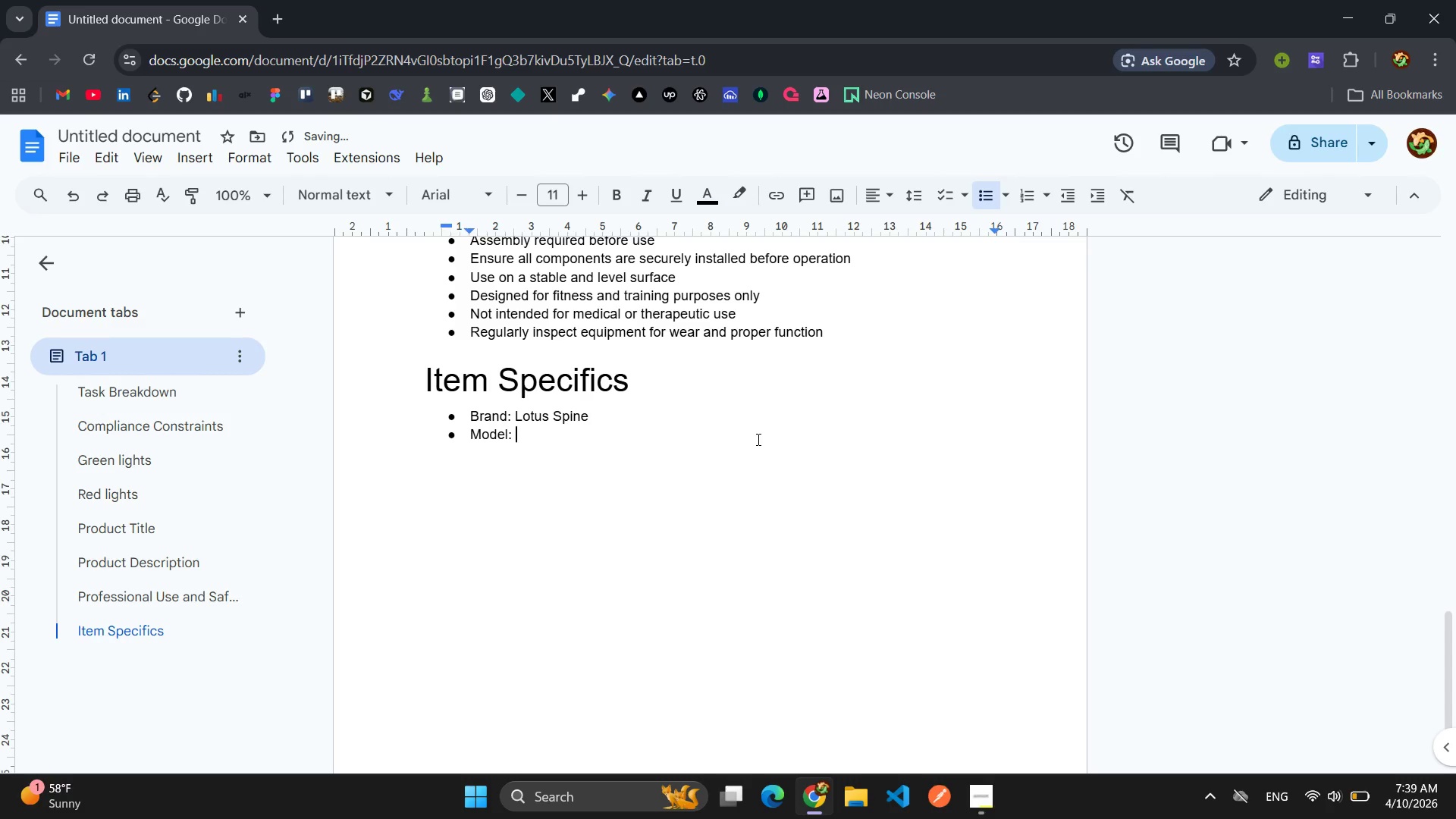 
wait(9.64)
 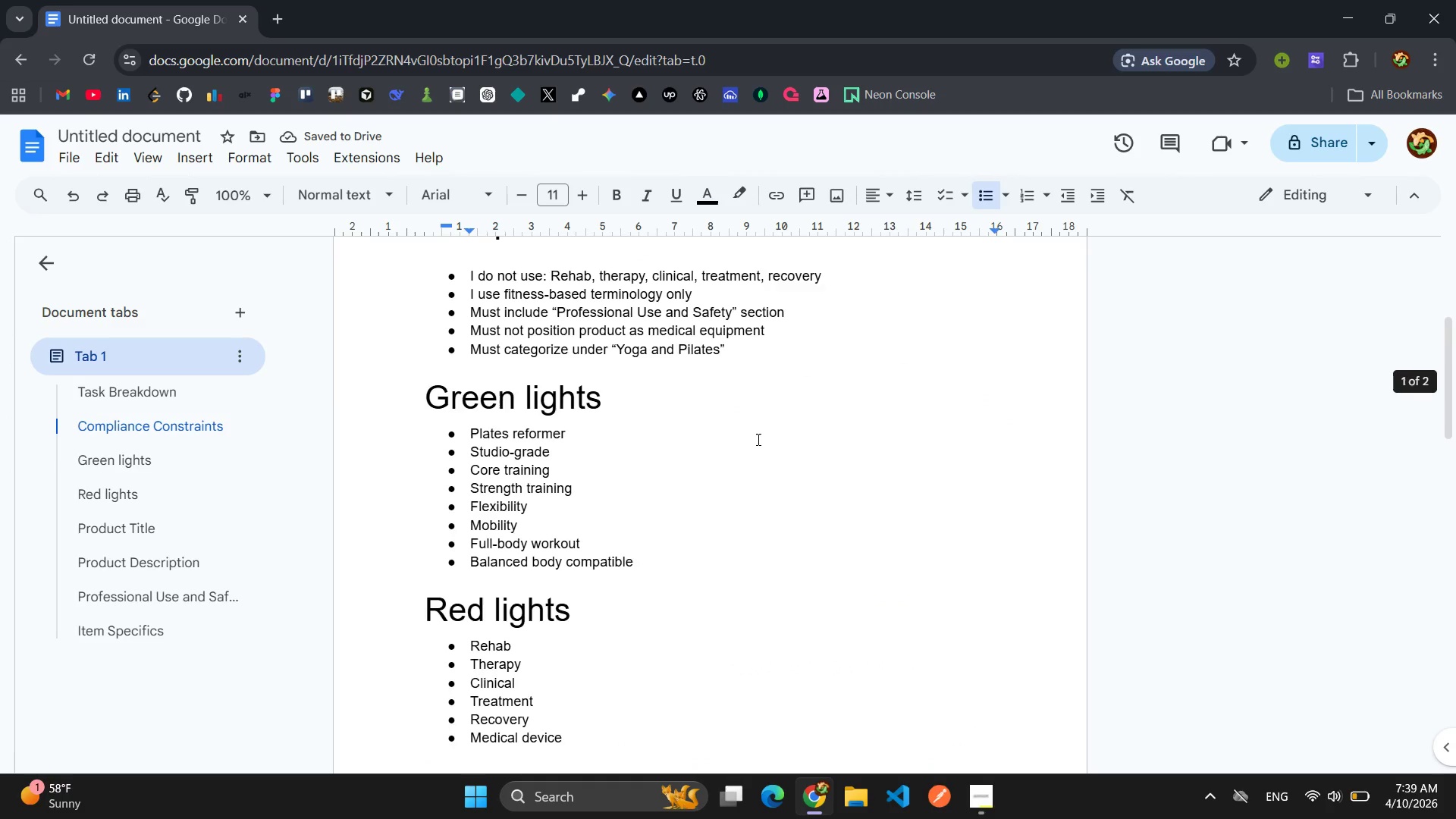 
left_click_drag(start_coordinate=[567, 481], to_coordinate=[500, 485])
 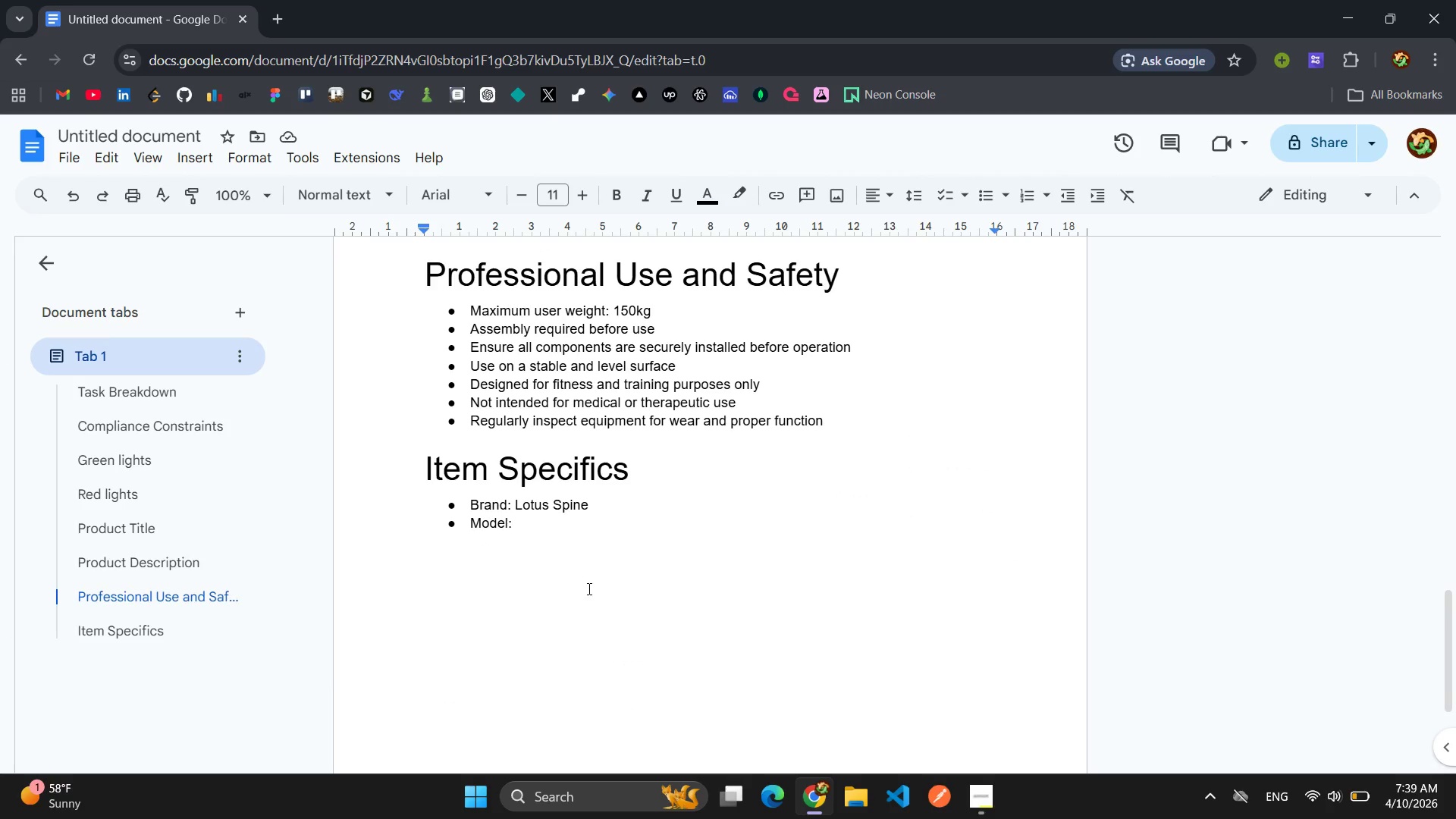 
left_click([538, 525])
 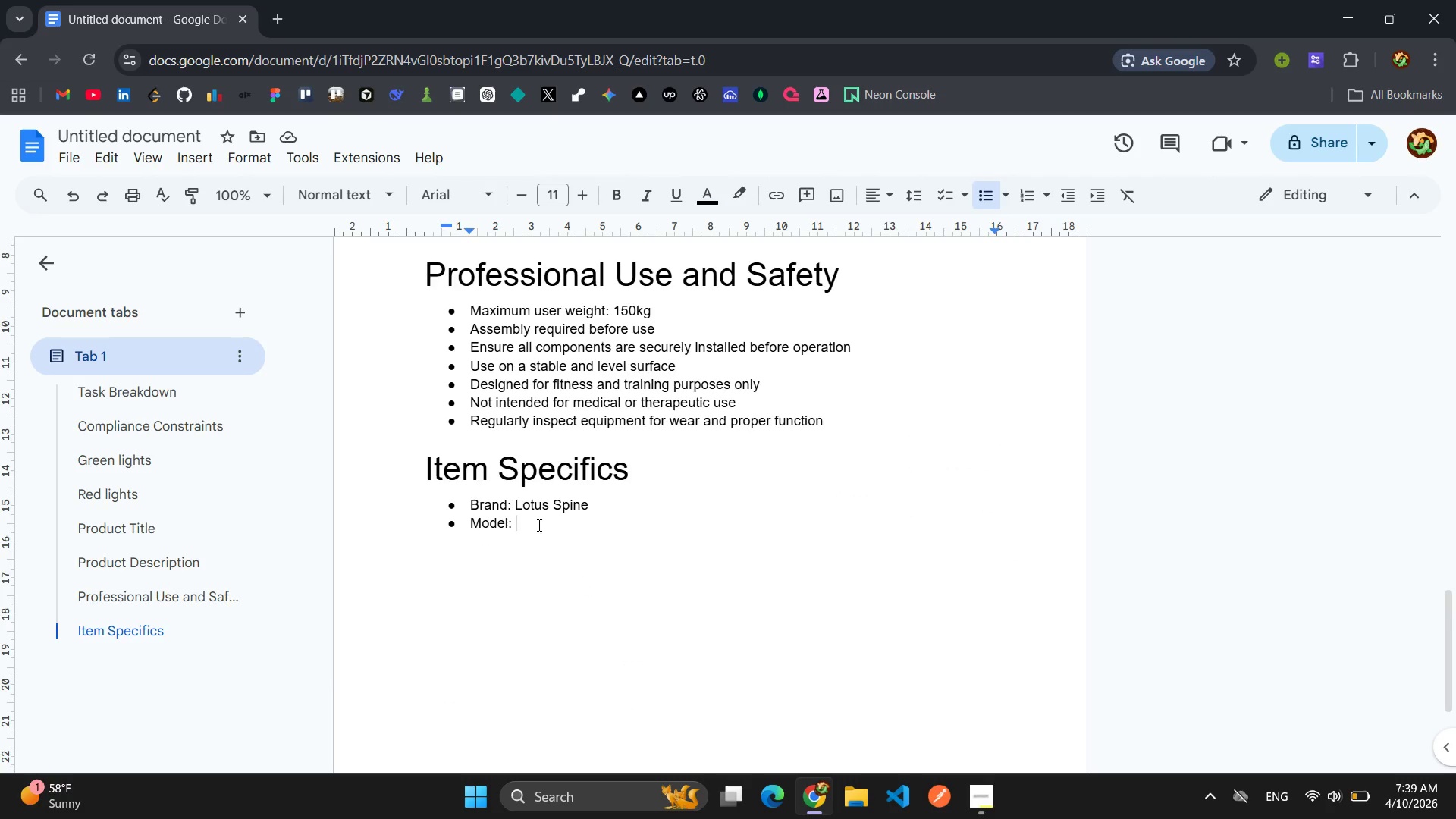 
type(pro)
key(Backspace)
key(Backspace)
key(Backspace)
type(Pro-Series Reformer)
 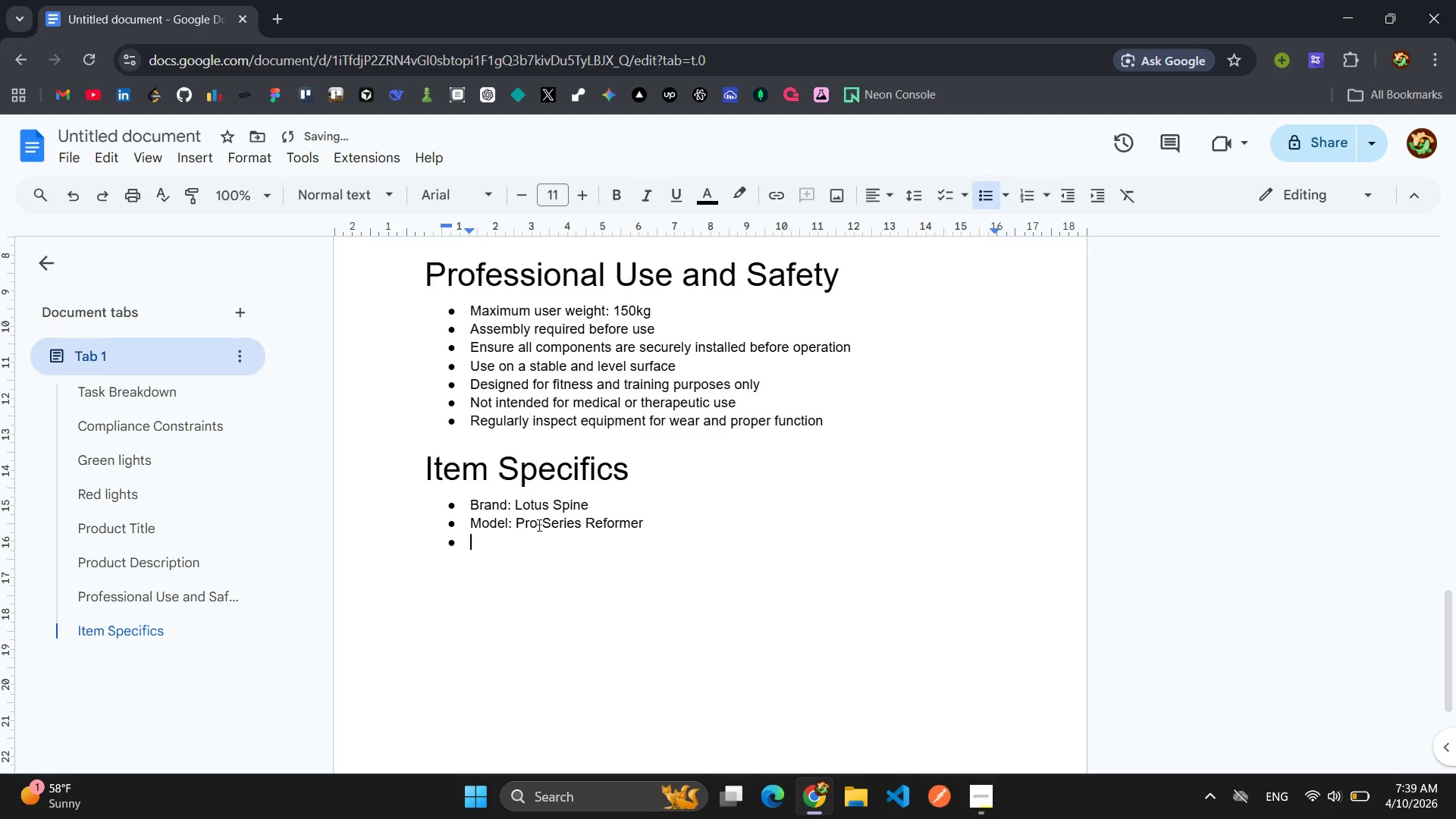 
key(Enter)
 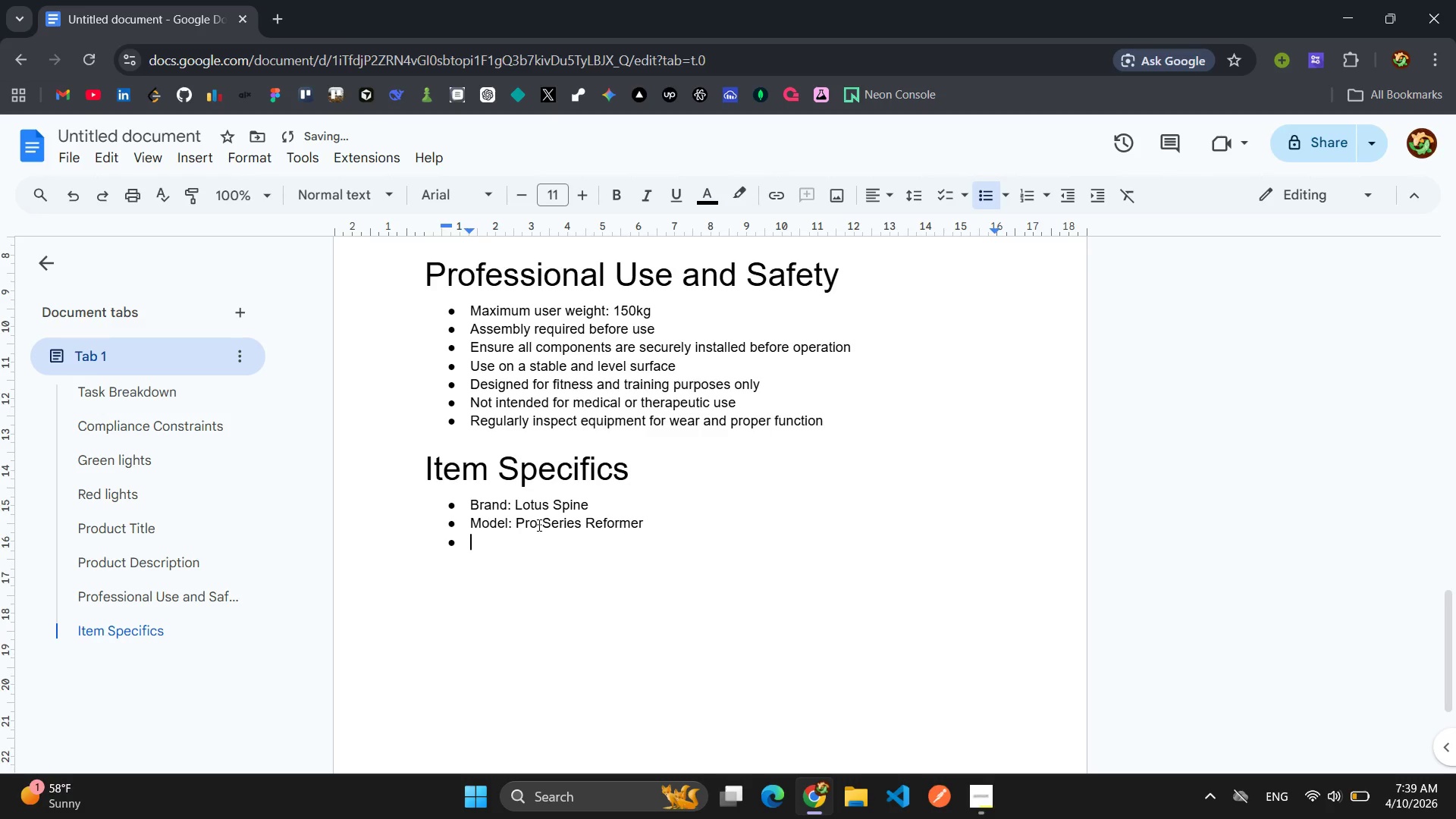 
type(Tye)
key(Backspace)
type(pe: Pilates Reformer)
 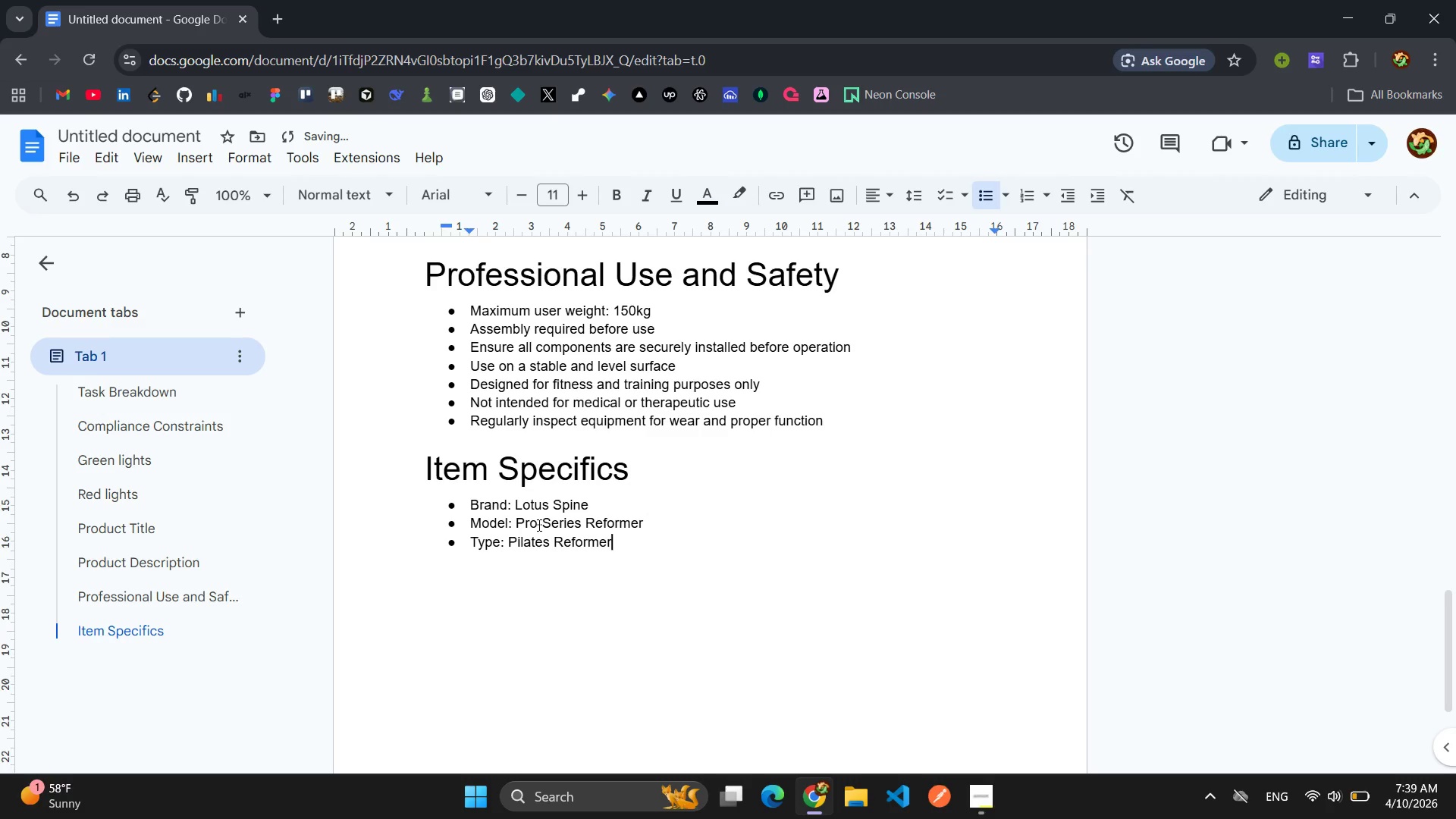 
key(Enter)
 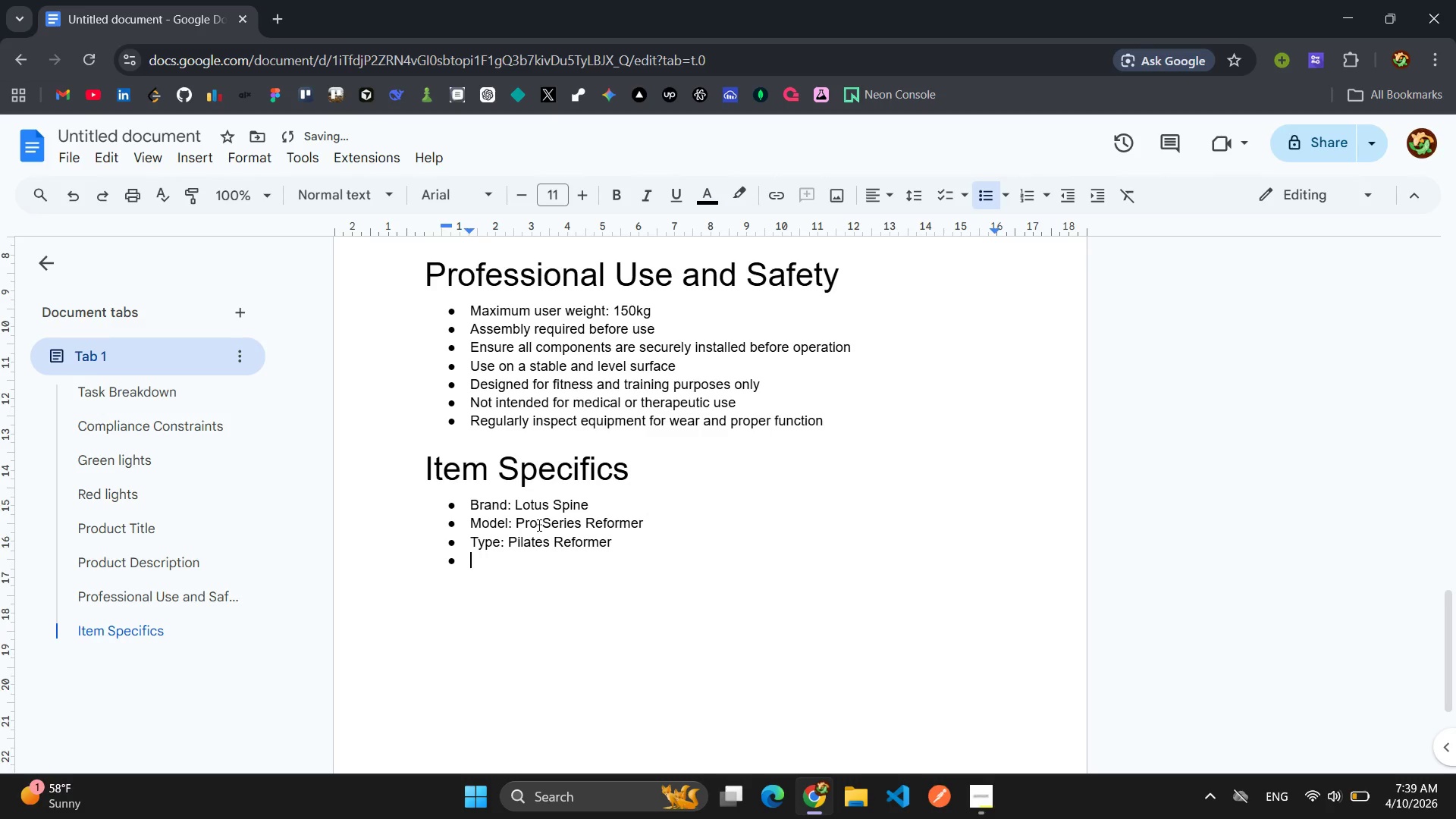 
type(Activity: Pilates)
 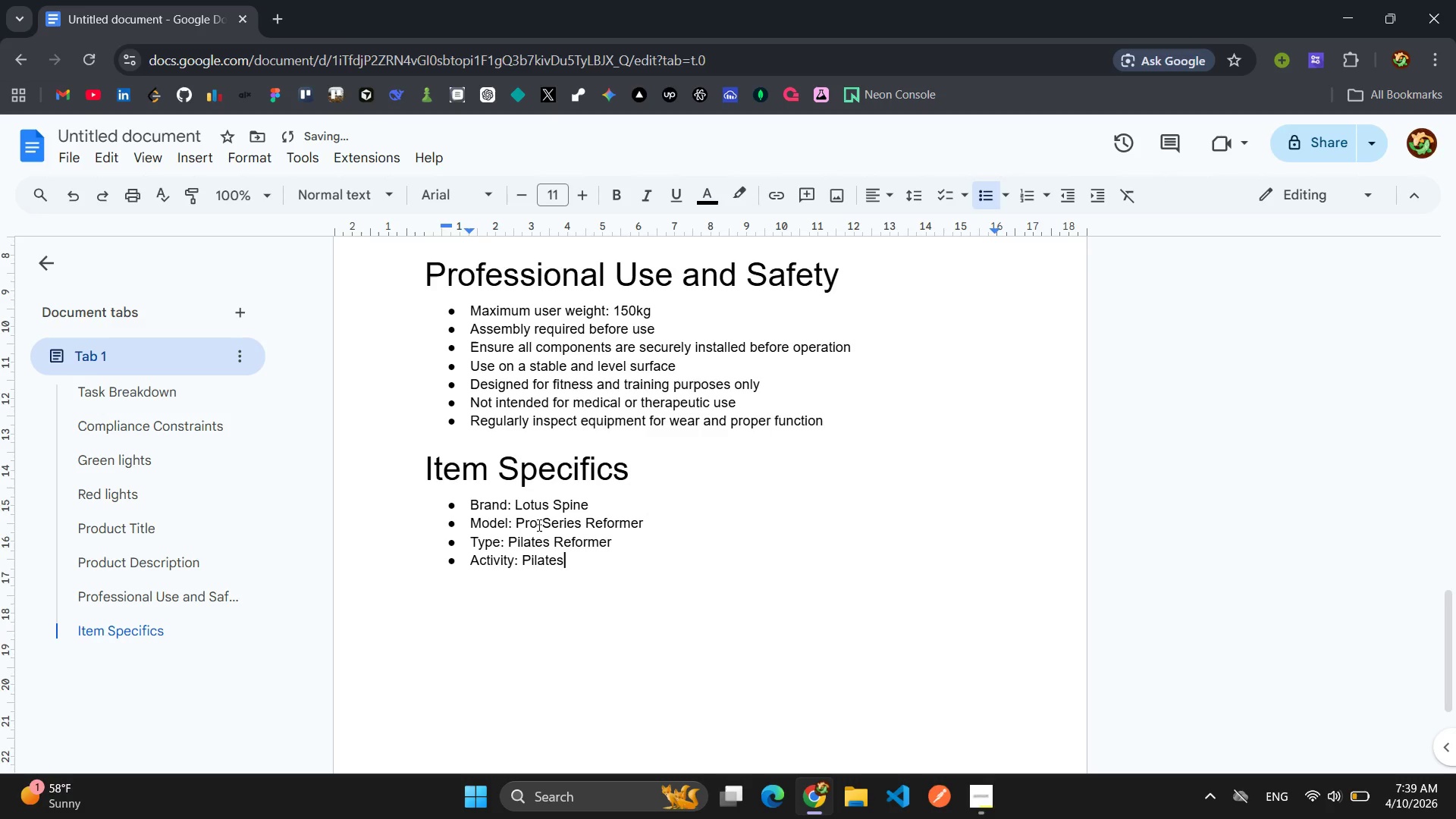 
key(Enter)
 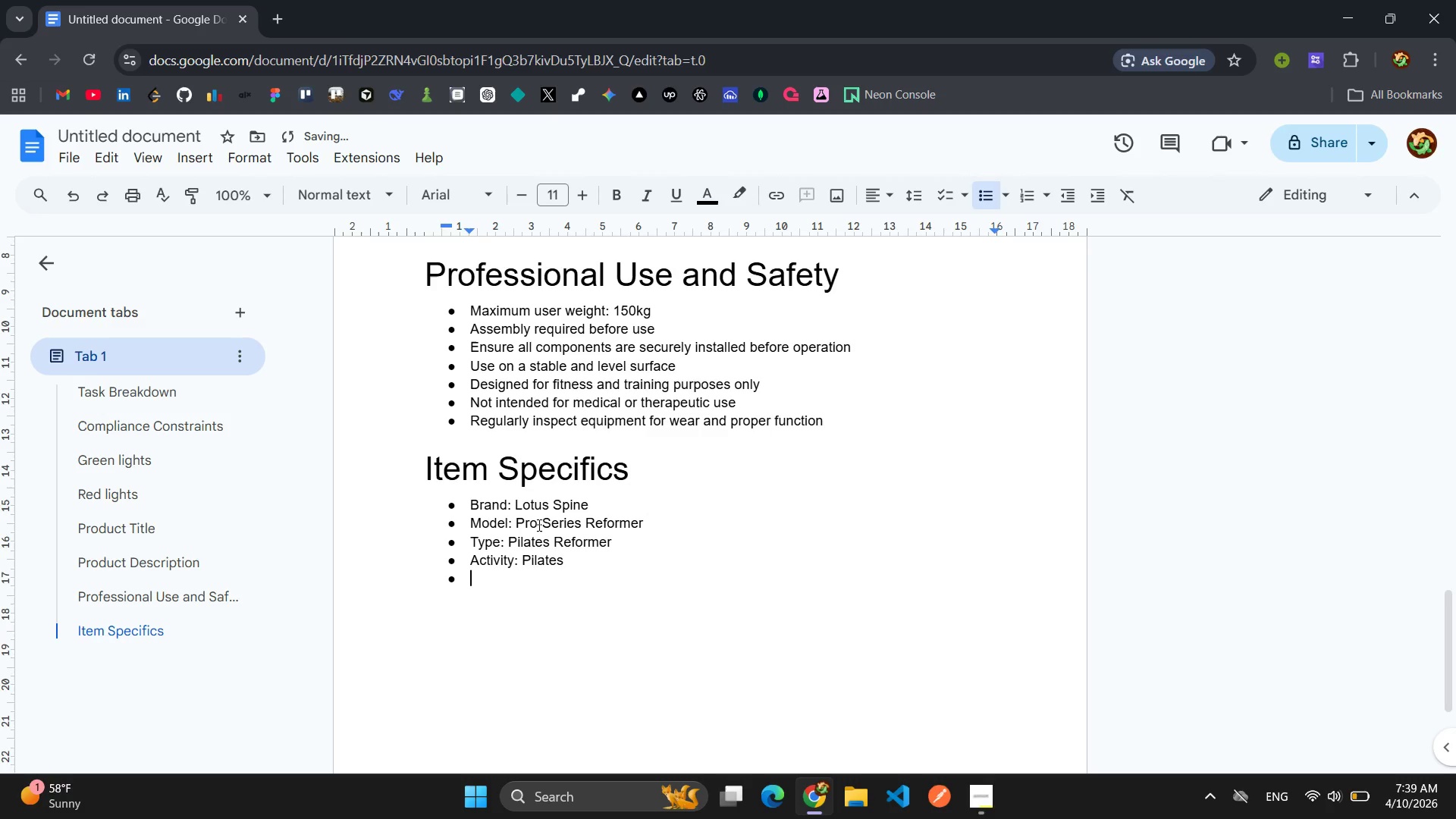 
type(Usage: Home/Std)
key(Backspace)
type(udio)
 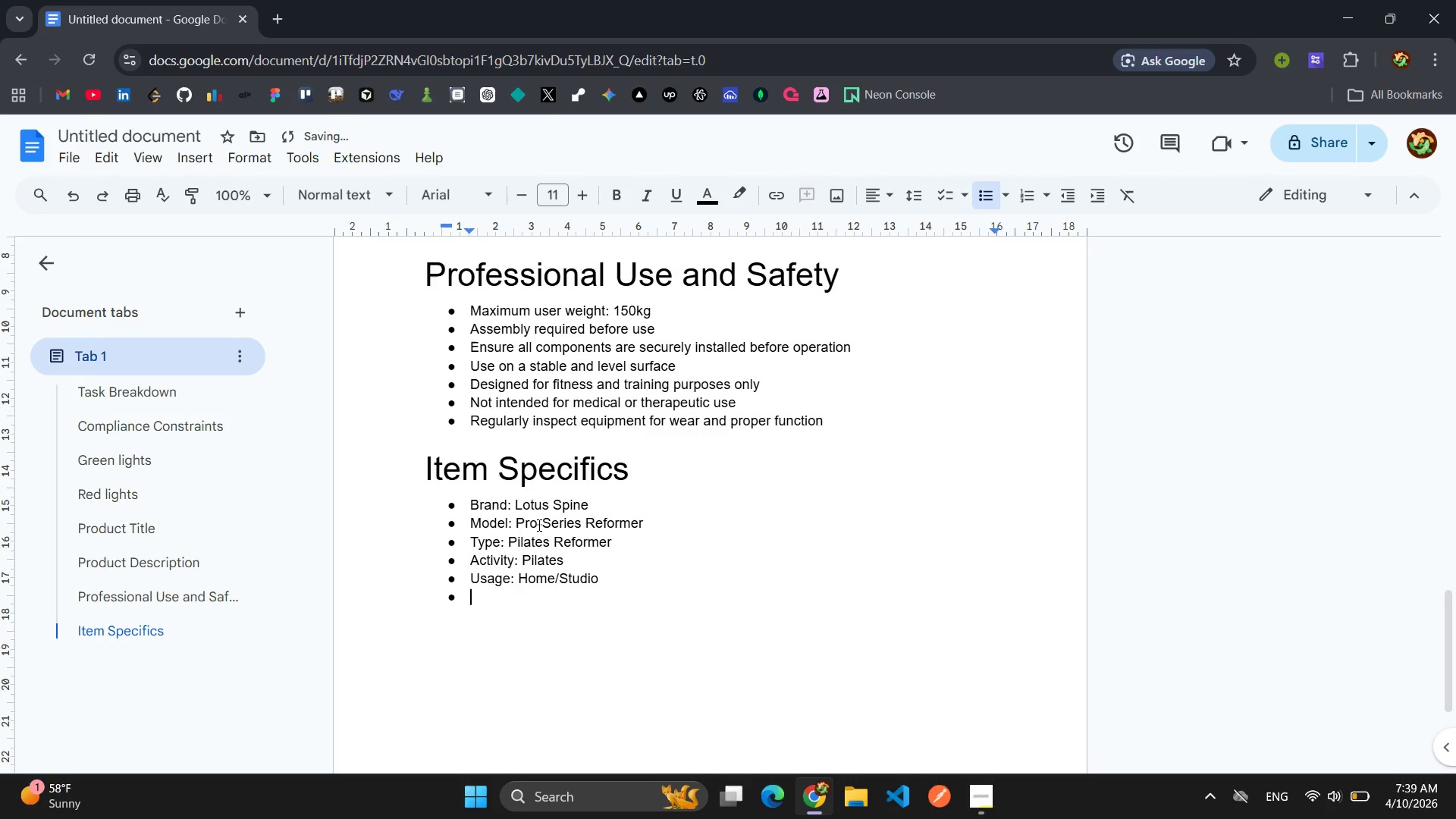 
 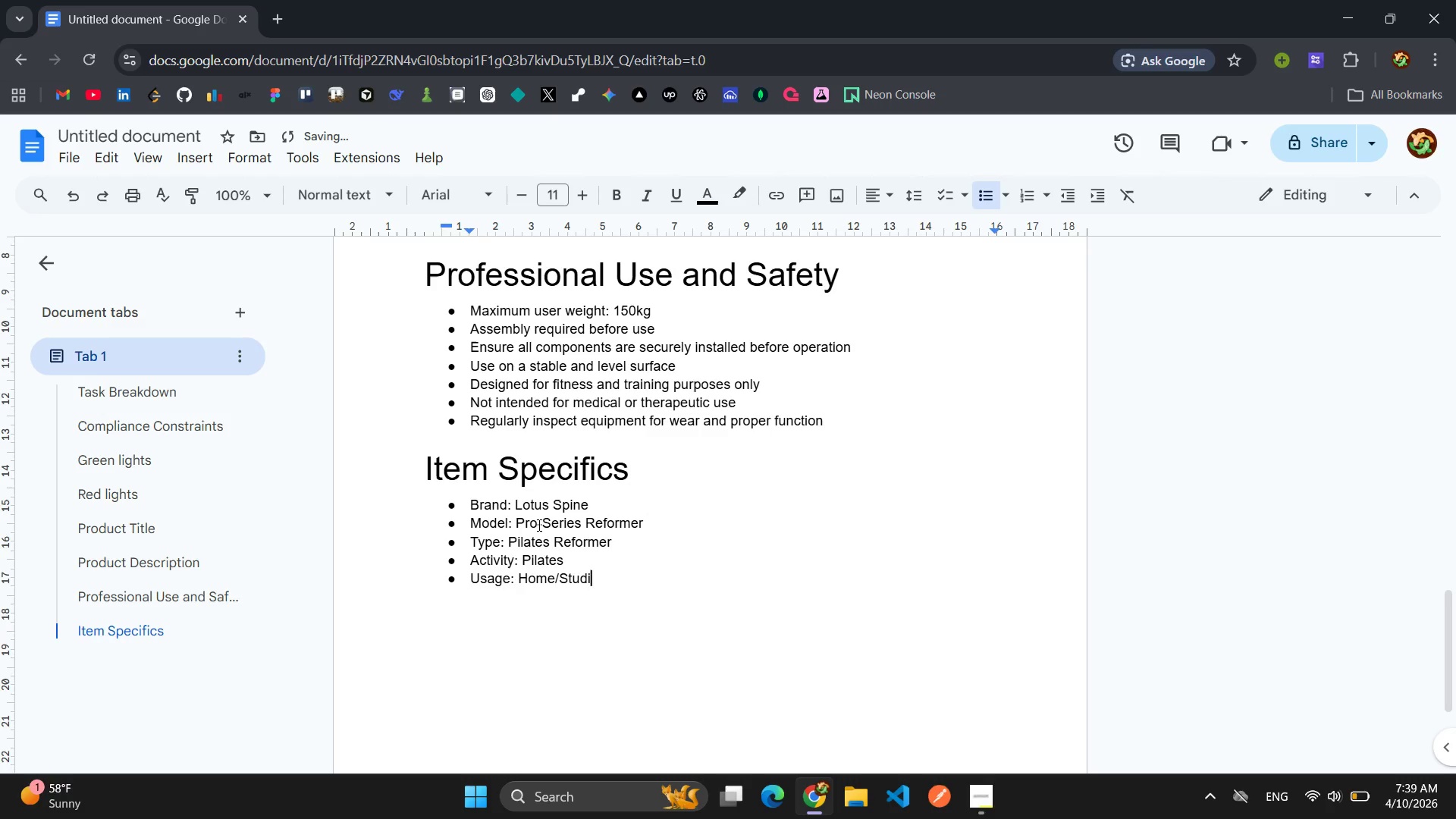 
key(Enter)
 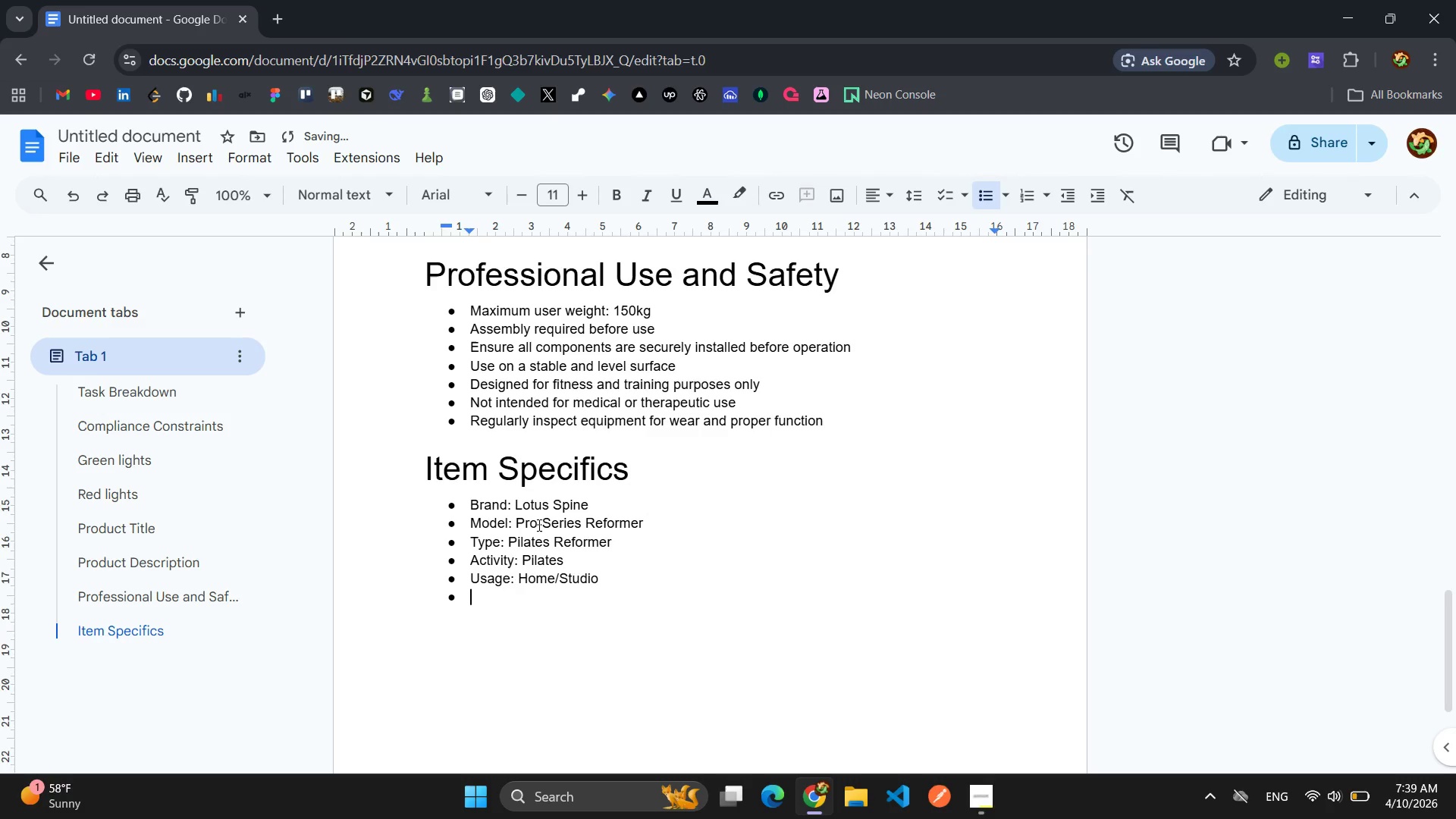 
type(Resistance Type: Spring-based)
 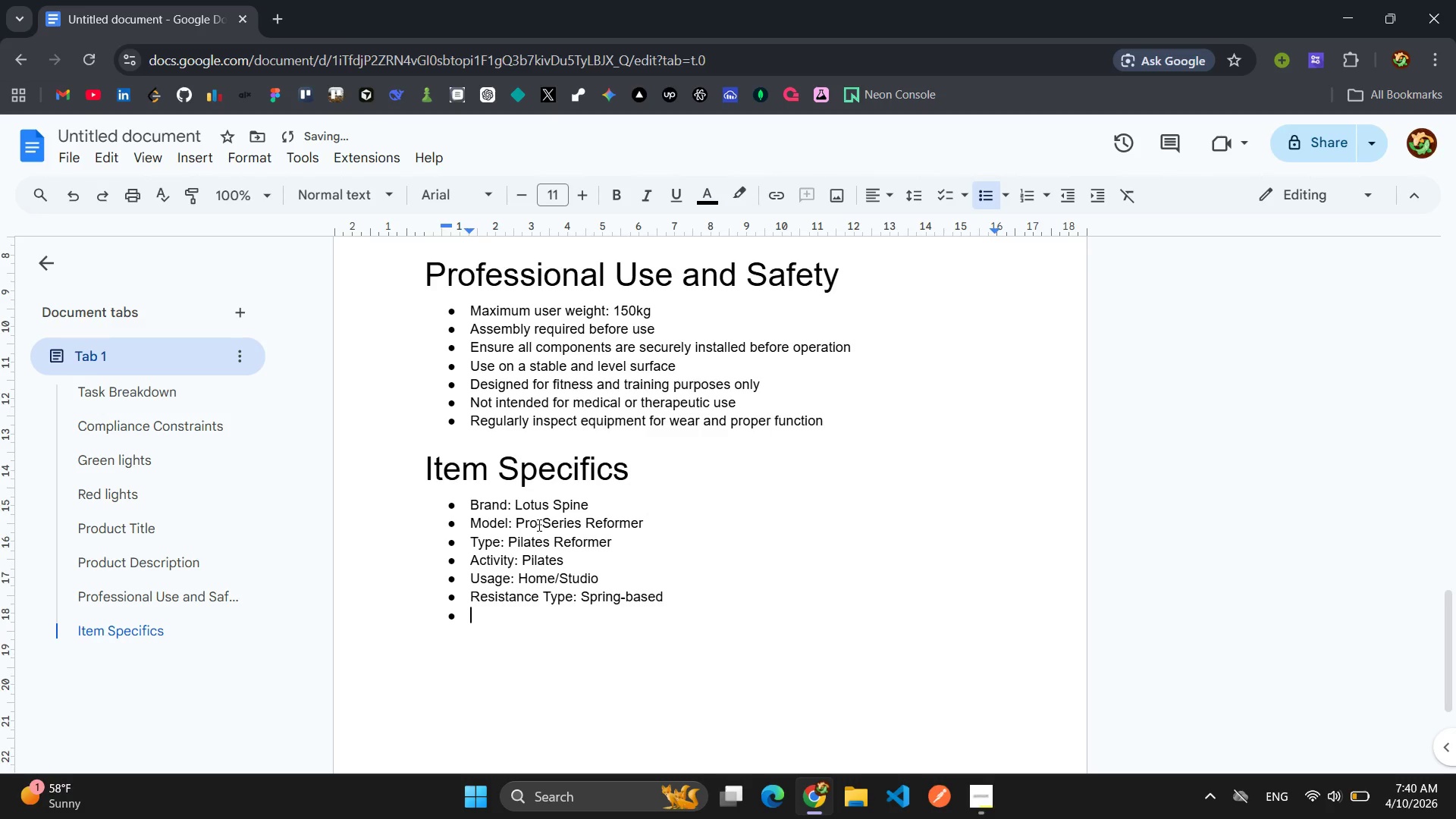 
 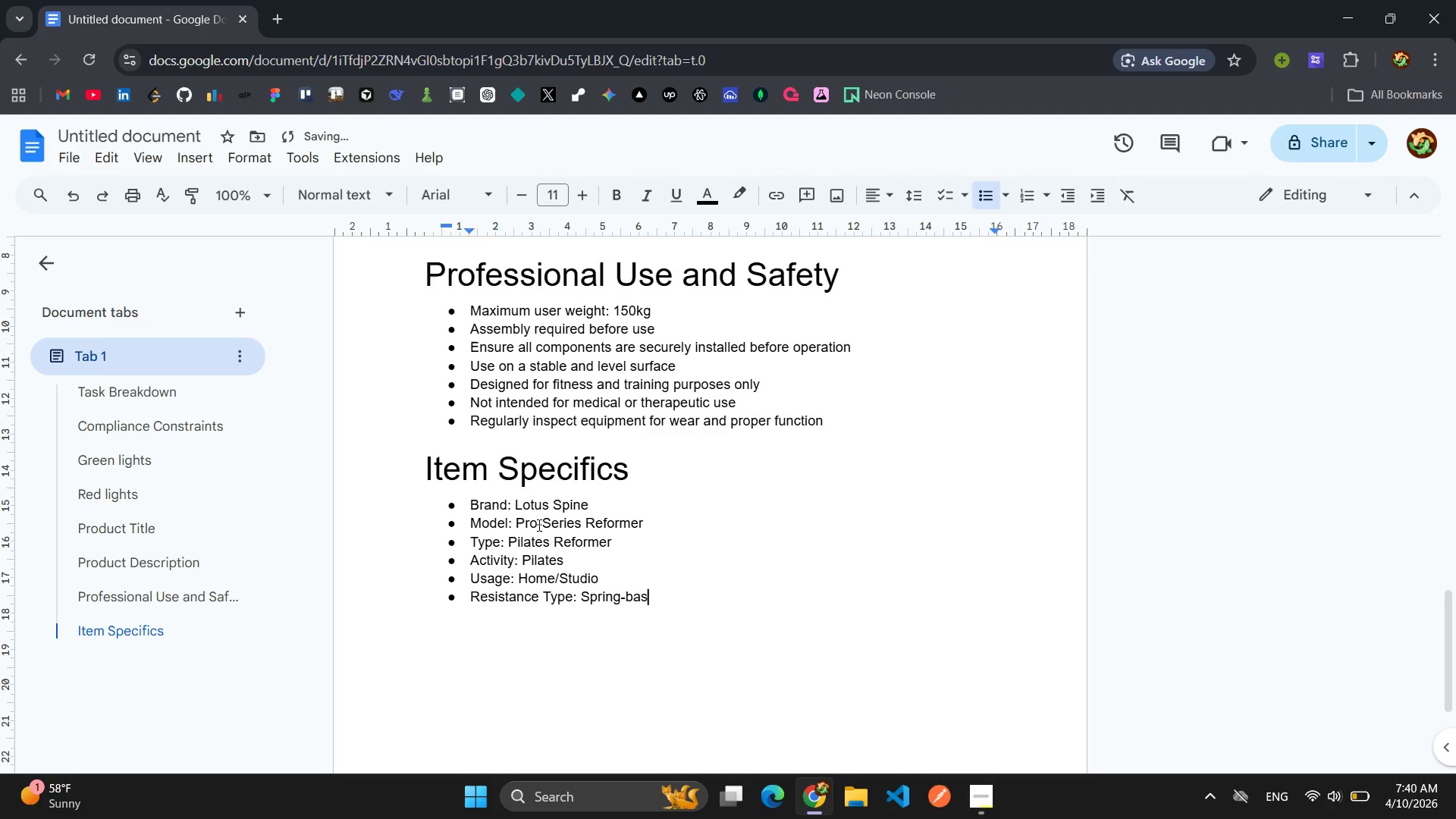 
key(Enter)
 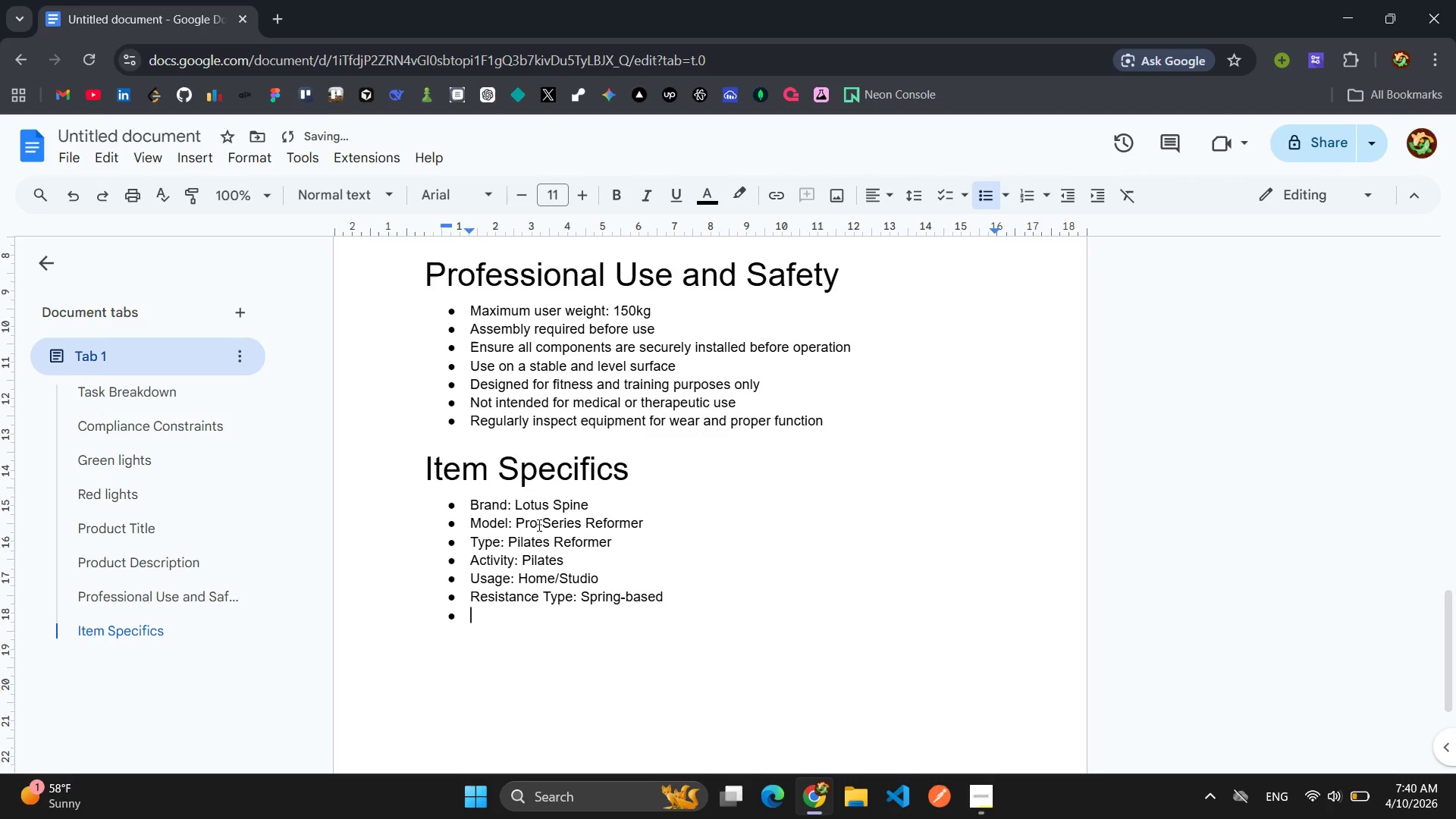 
type(material: Aluminum and wood components)
 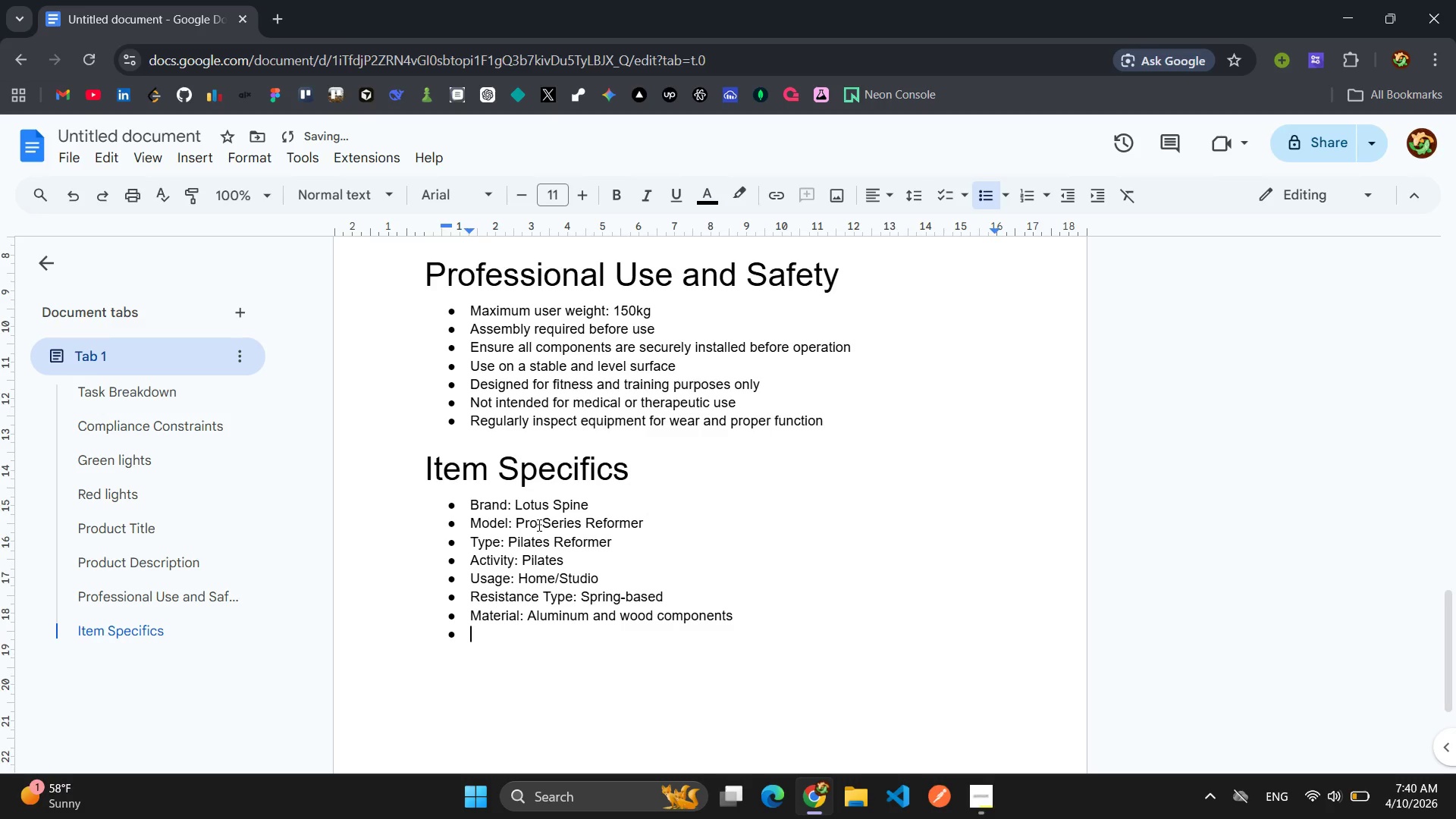 
 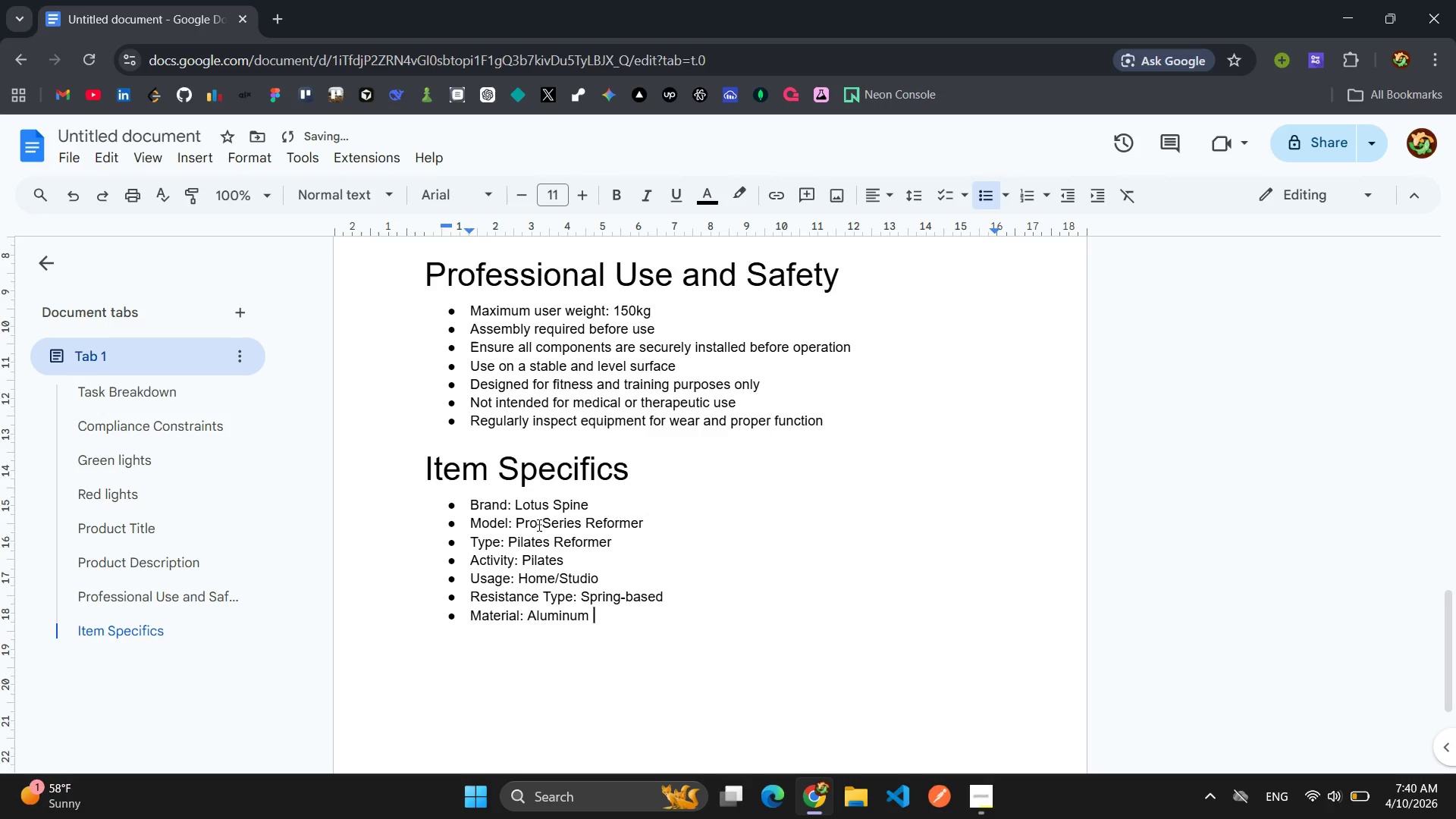 
key(Enter)
 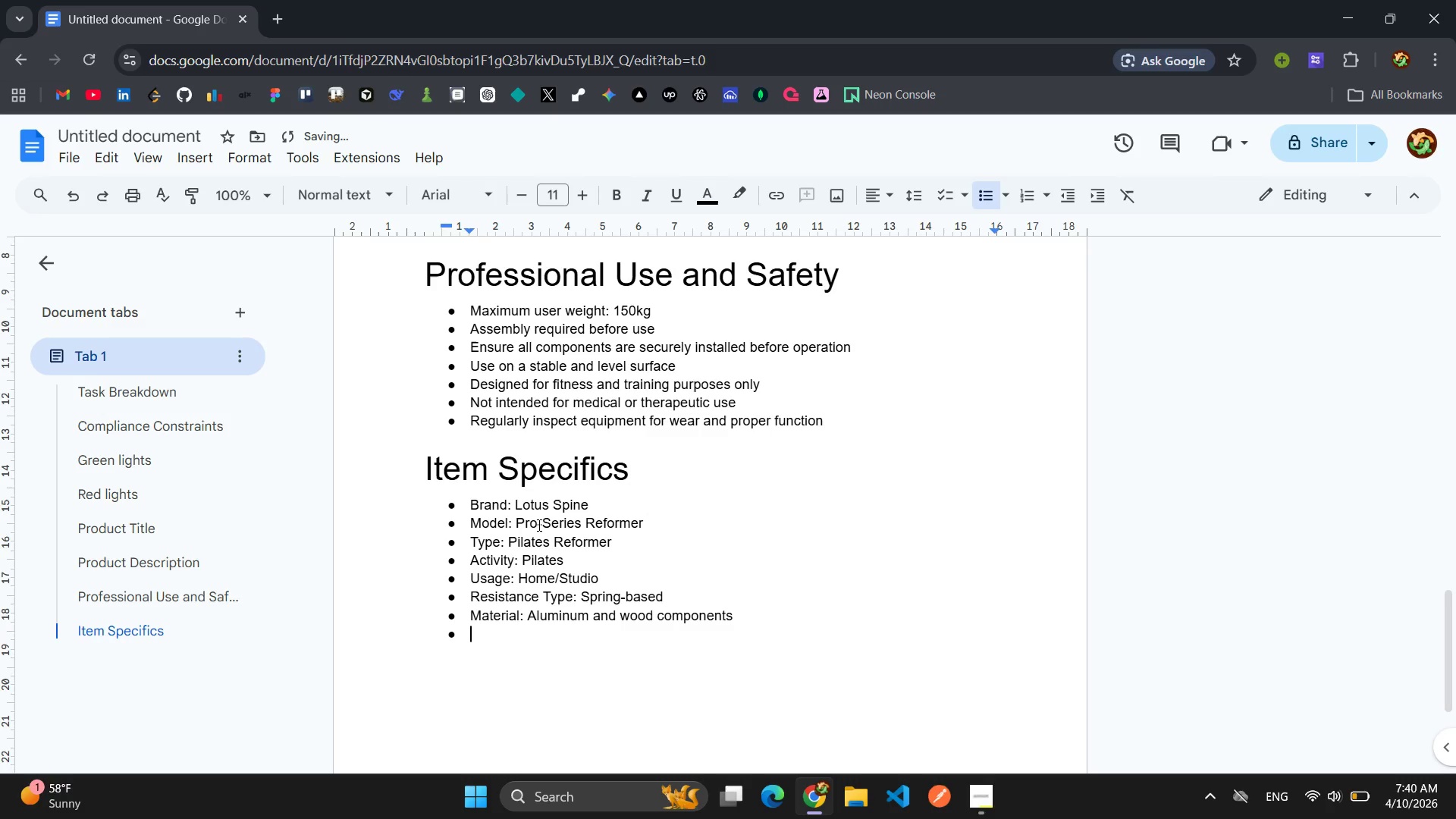 
type(Sport/Activity")
key(Backspace)
type(: Yoga and Pilates)
 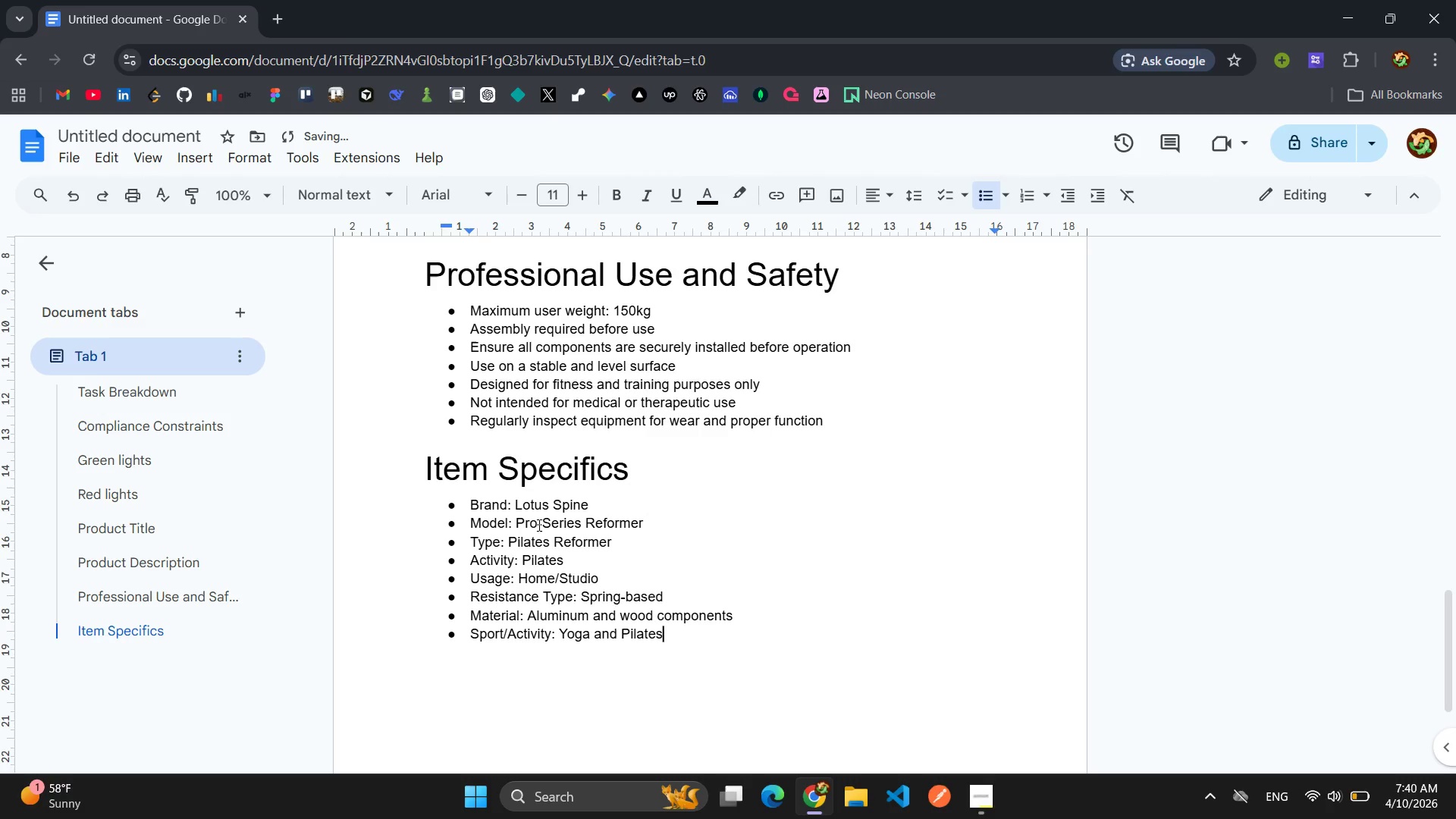 
wait(11.08)
 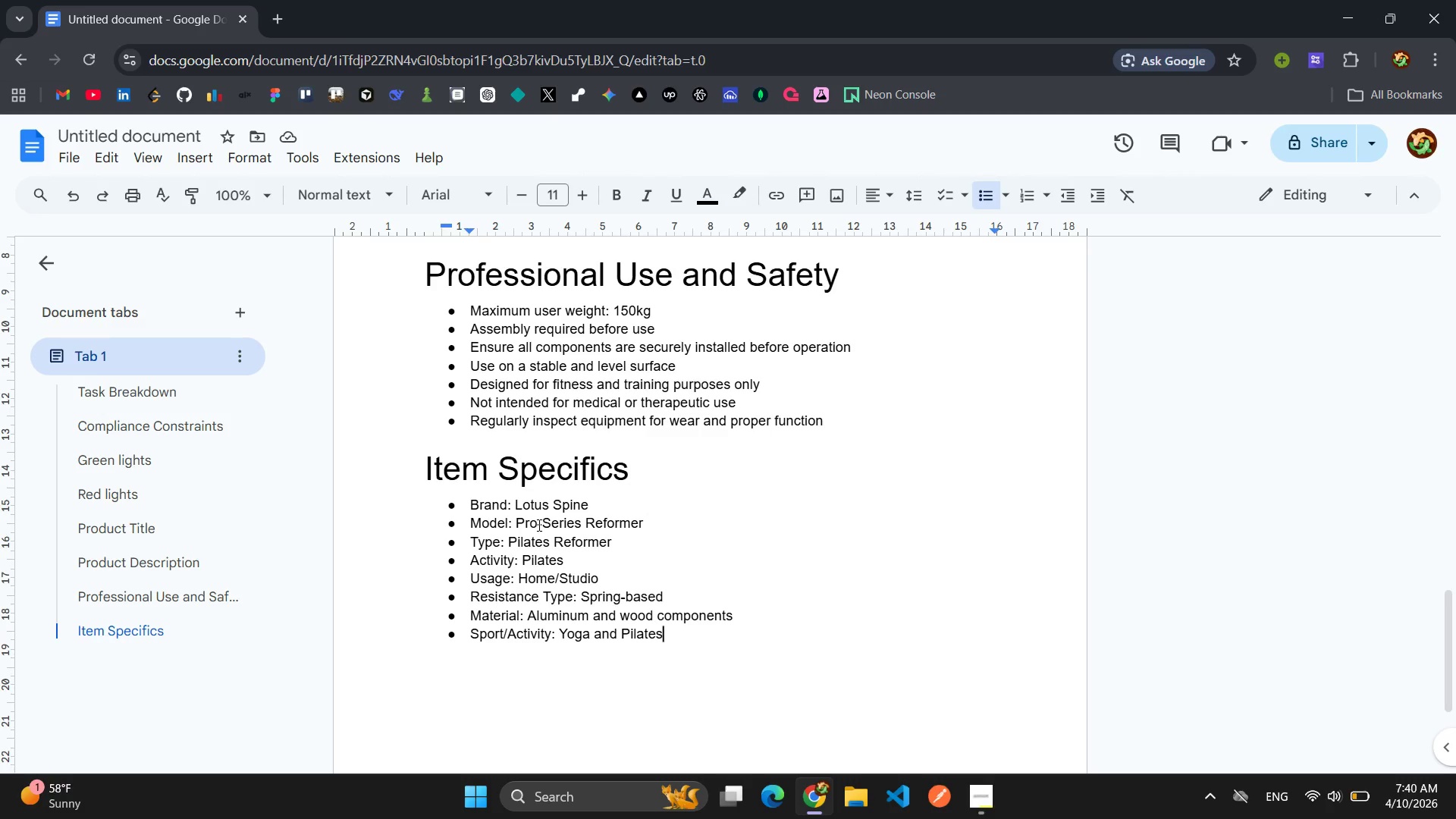 
left_click([981, 800])